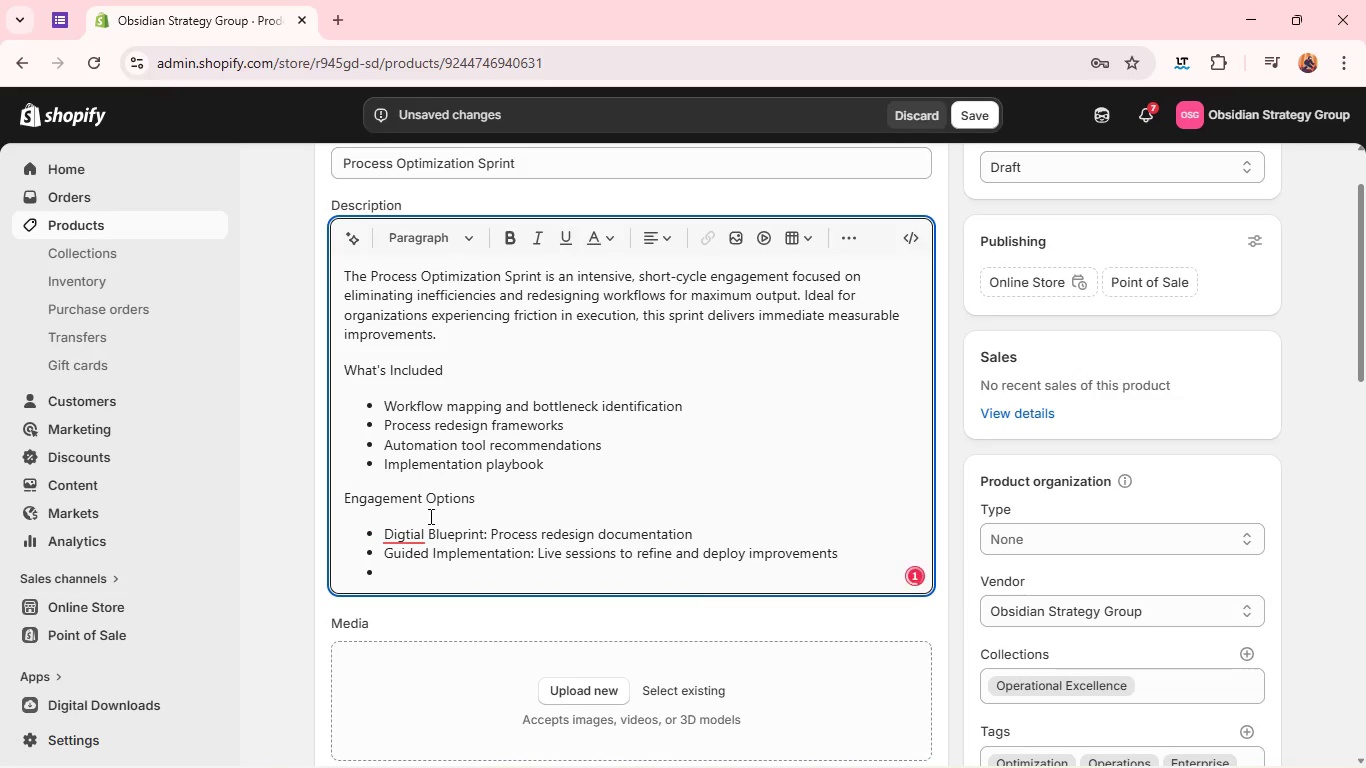 
left_click([399, 530])
 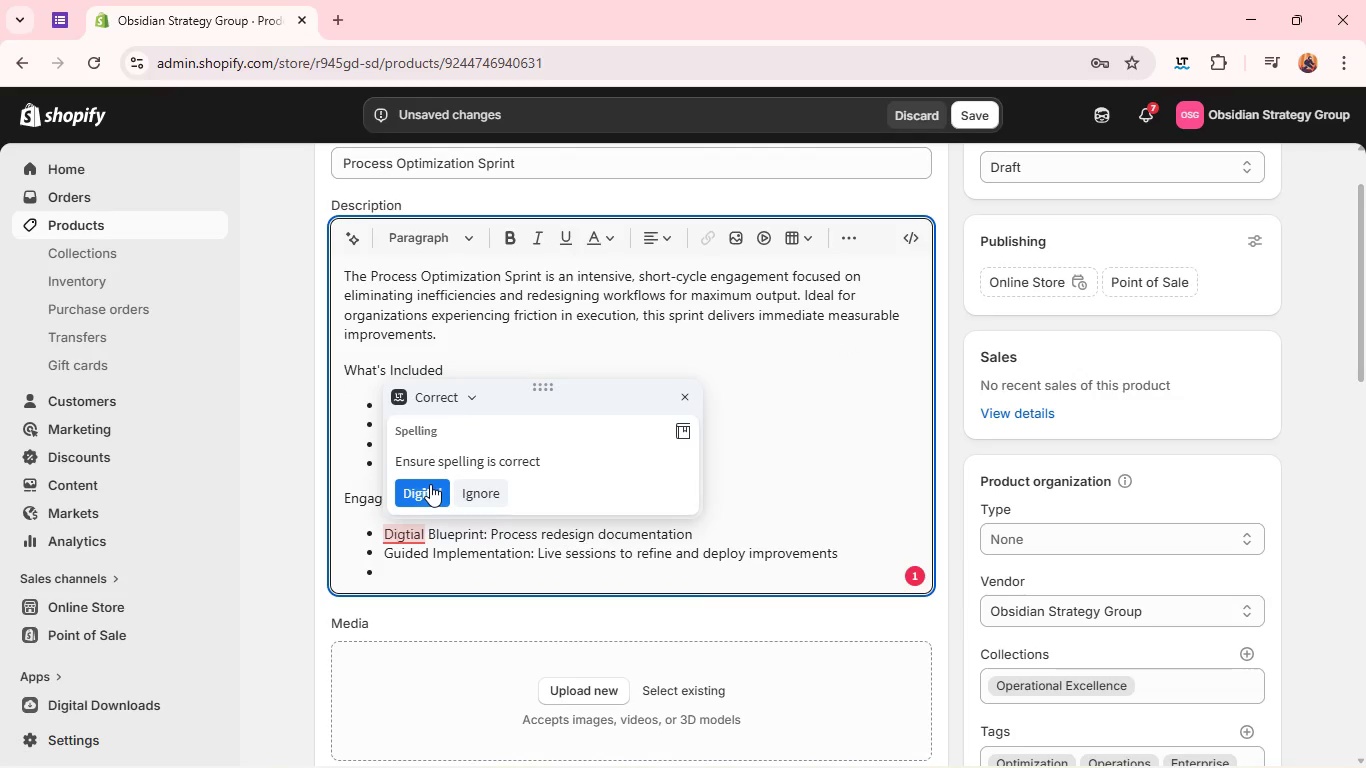 
left_click([430, 484])
 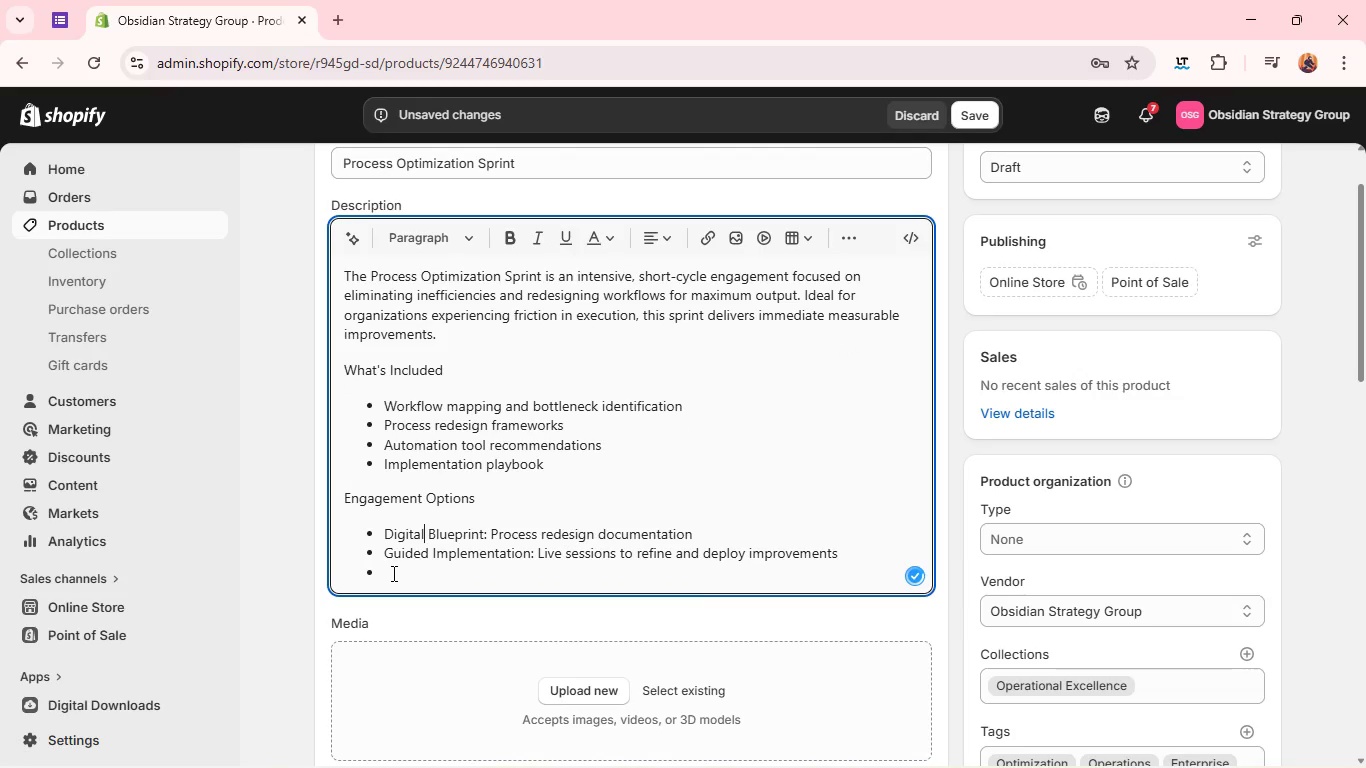 
left_click([391, 573])
 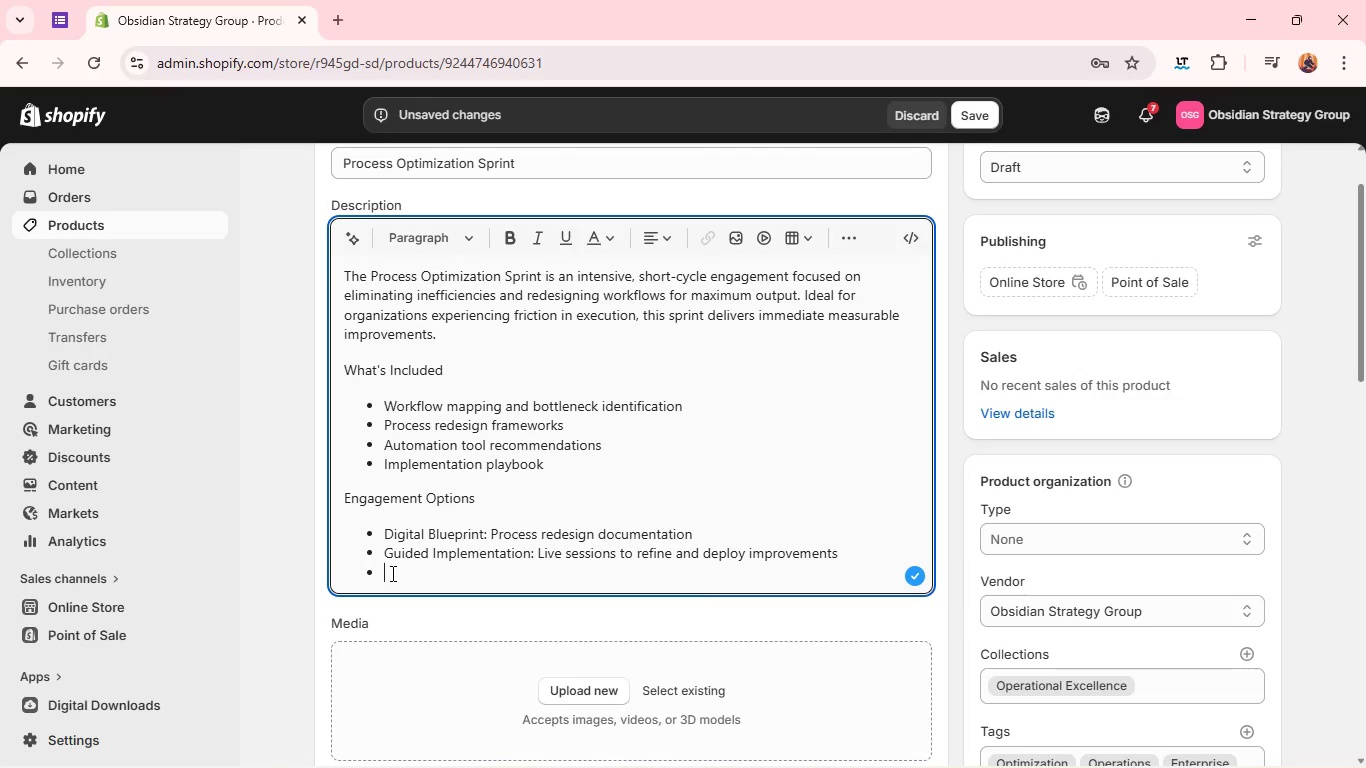 
type(Executive Partnership )
key(Backspace)
type(: Full execution and systme)
key(Backspace)
key(Backspace)
type(em integration)
 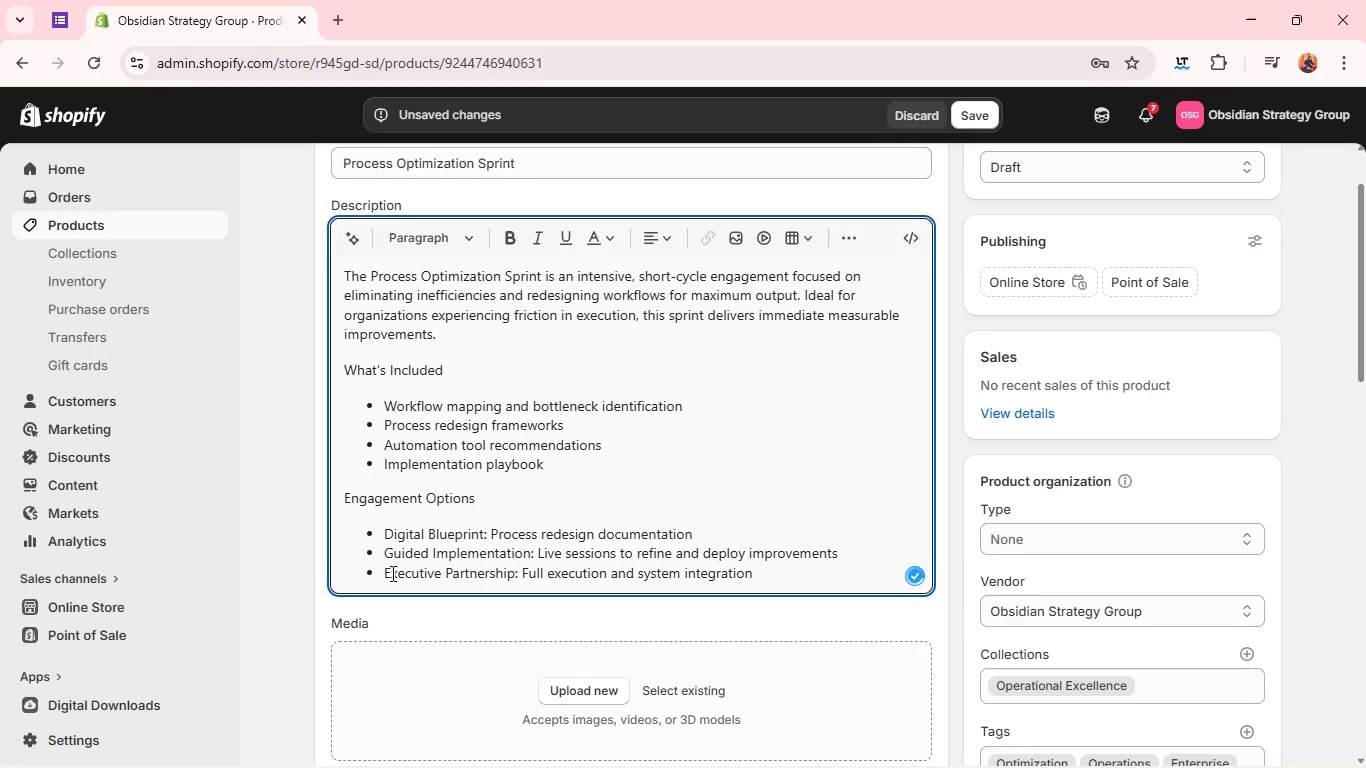 
key(Enter)
 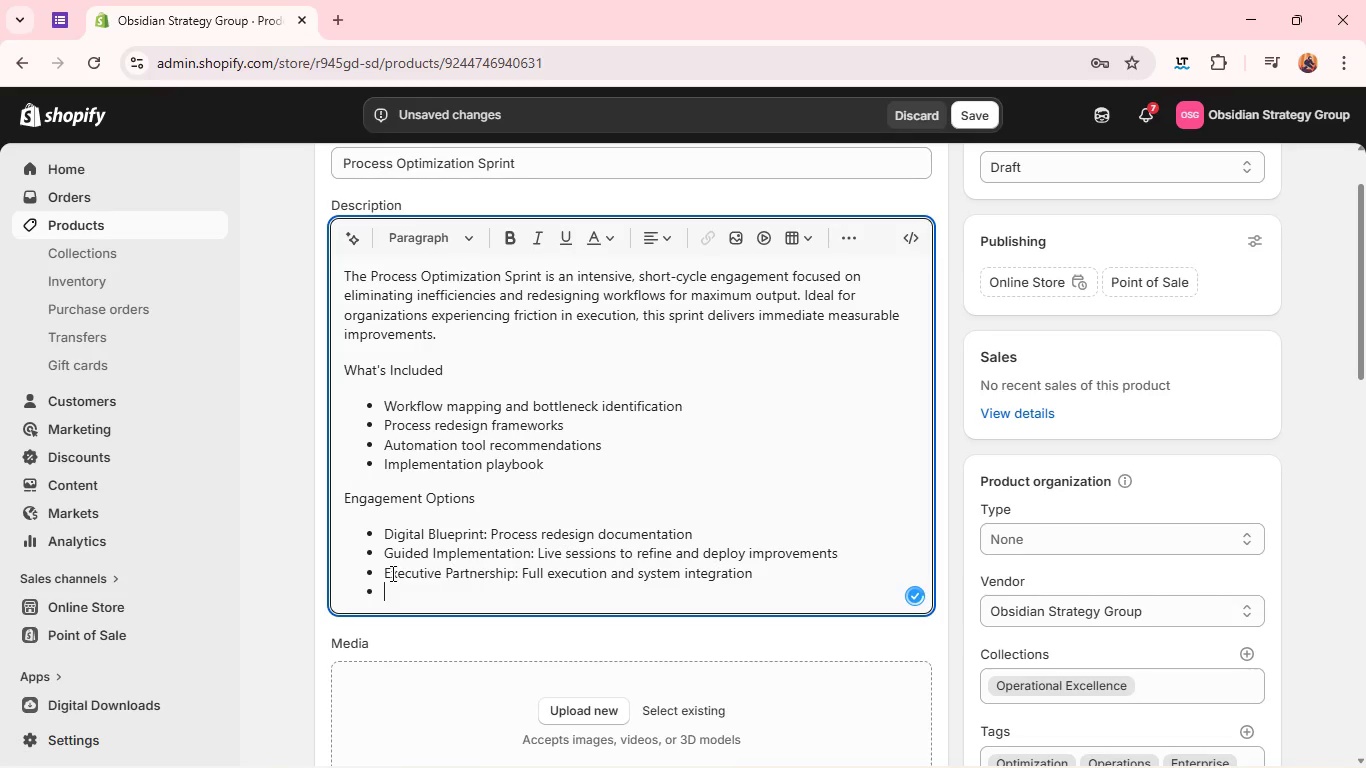 
key(Enter)
 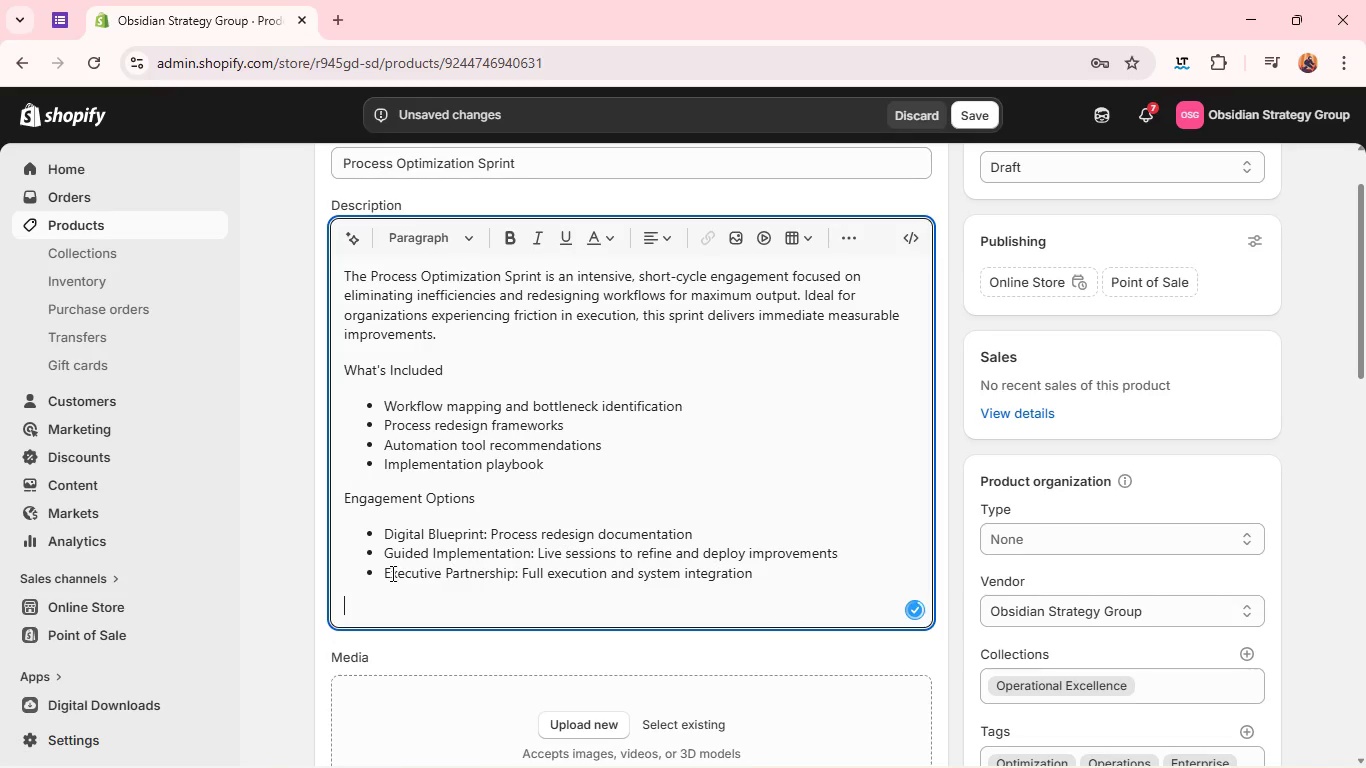 
type(Success Metrics)
 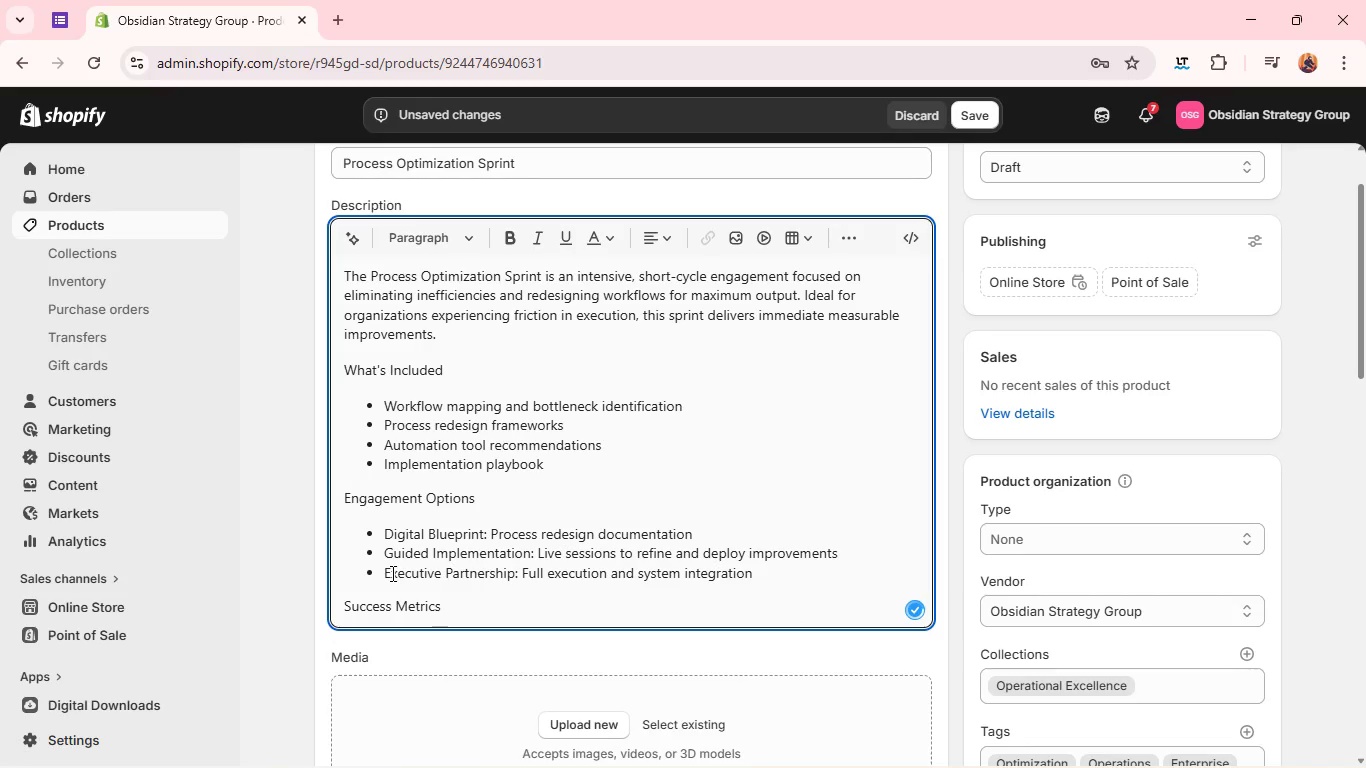 
key(Enter)
 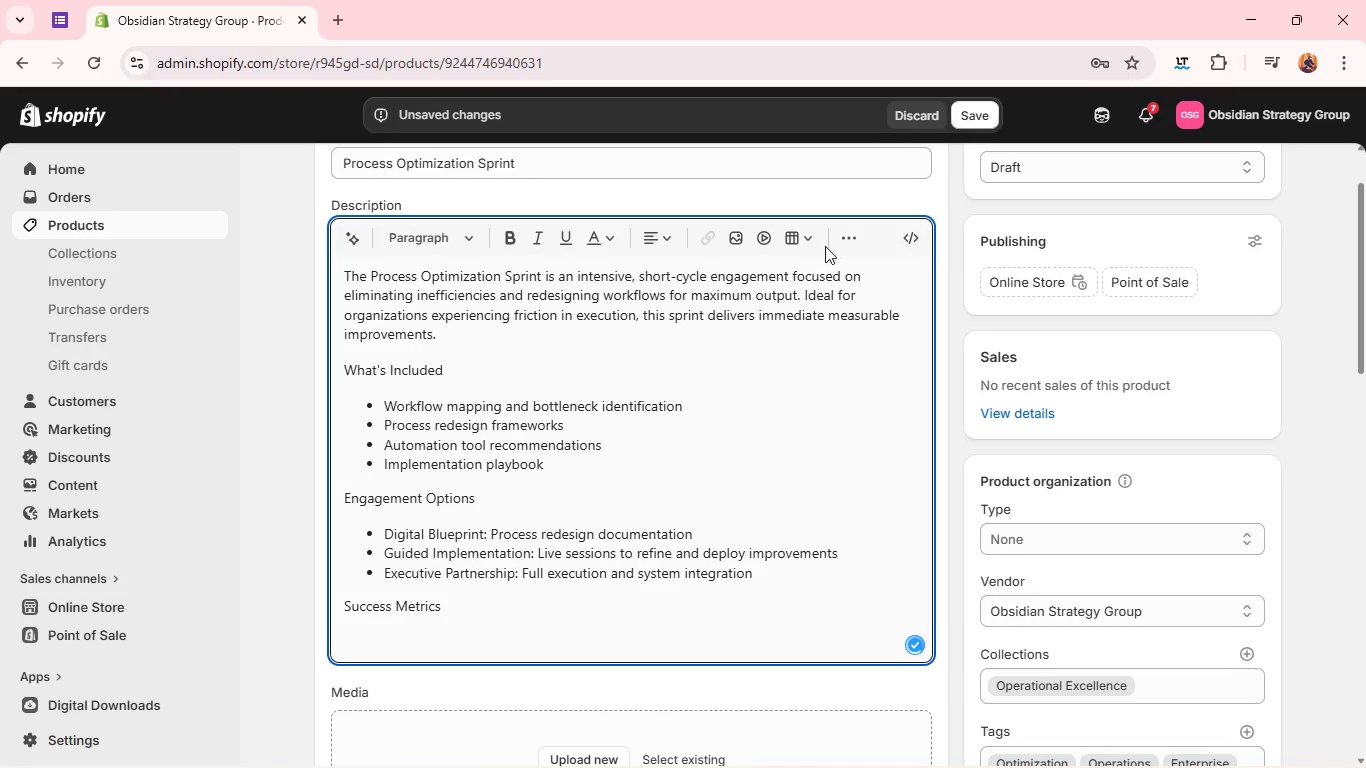 
left_click([846, 233])
 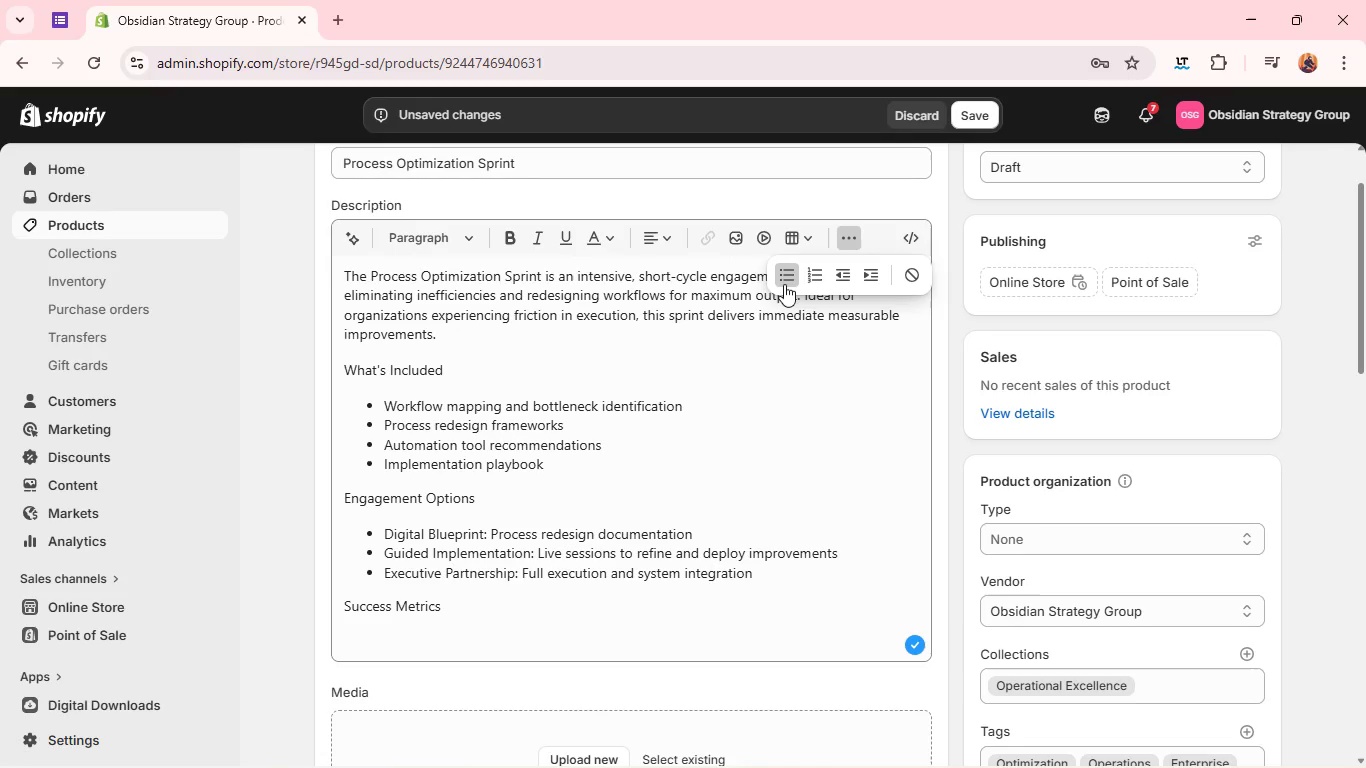 
left_click([782, 284])
 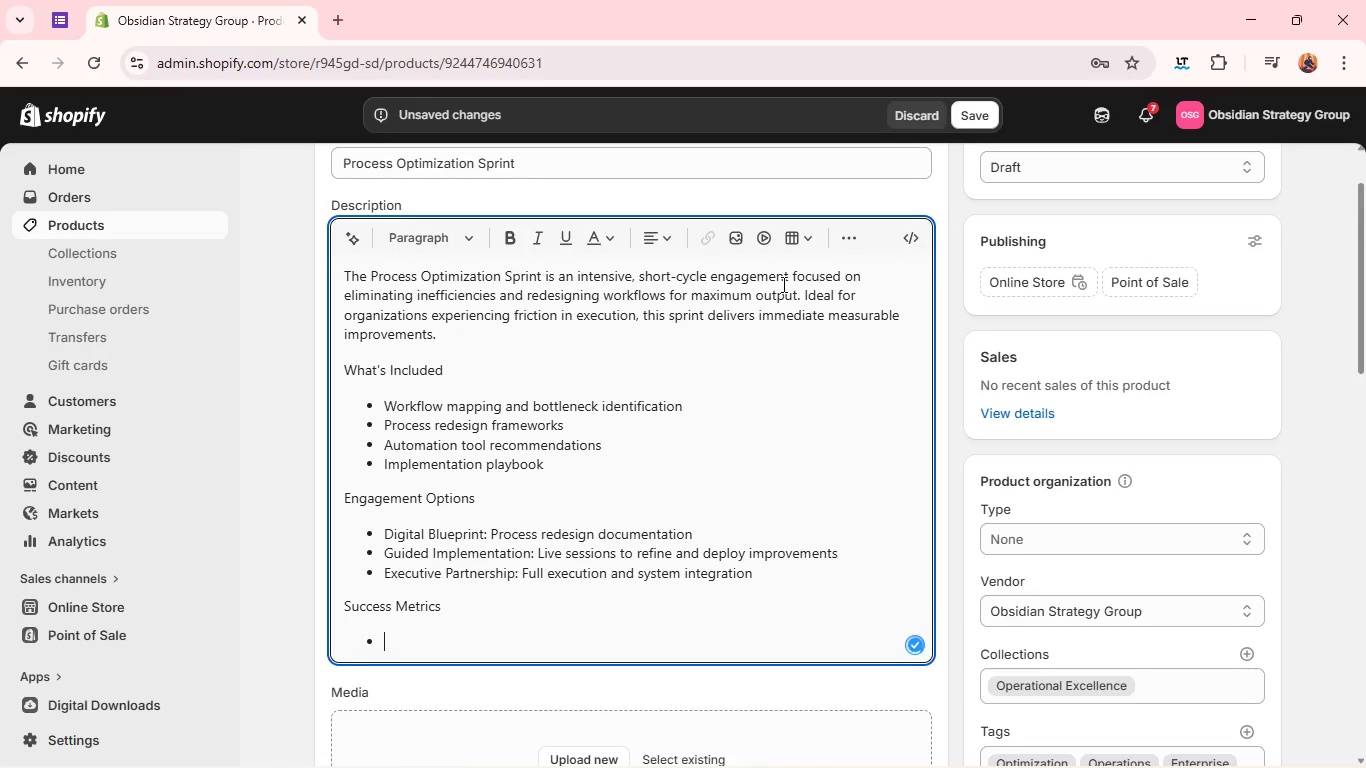 
type(Reduced turnaround time by up to 40%)
 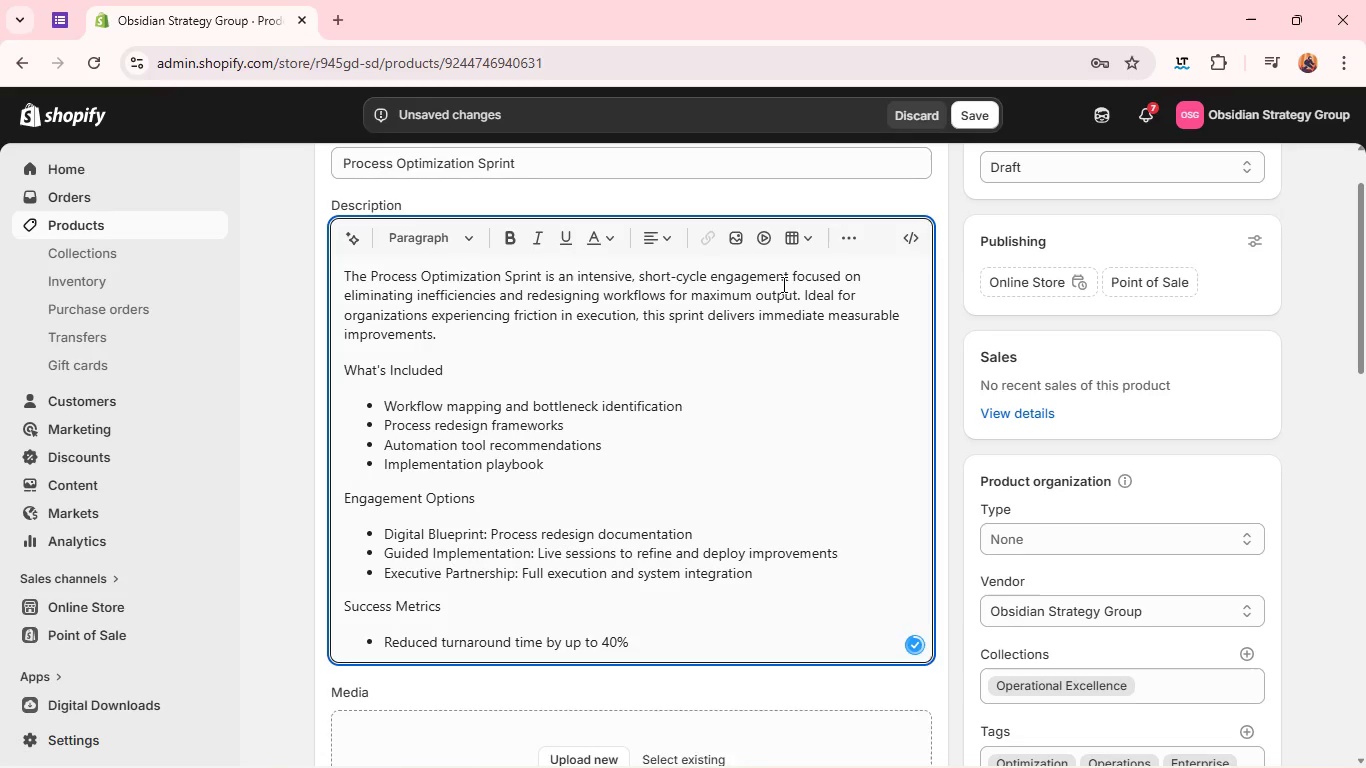 
key(Enter)
 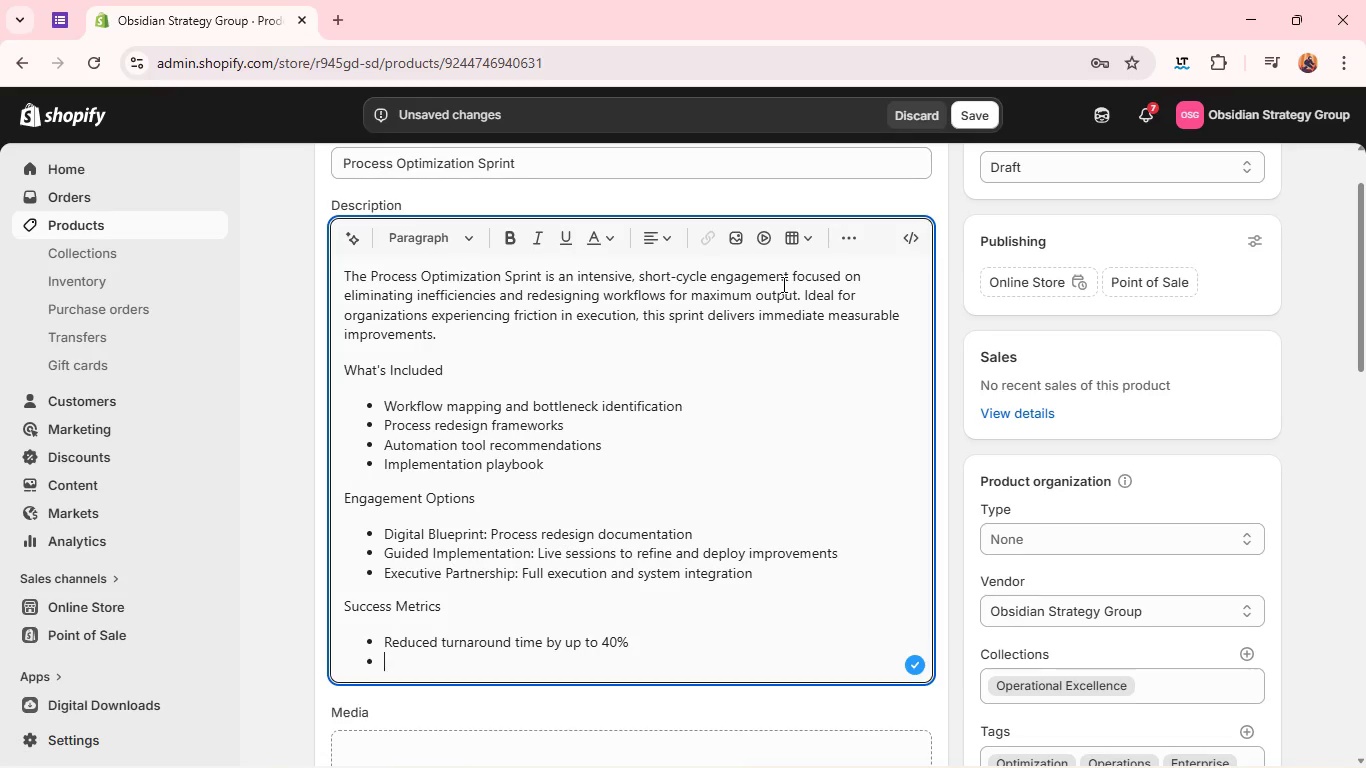 
type(Improved cross=functional )
 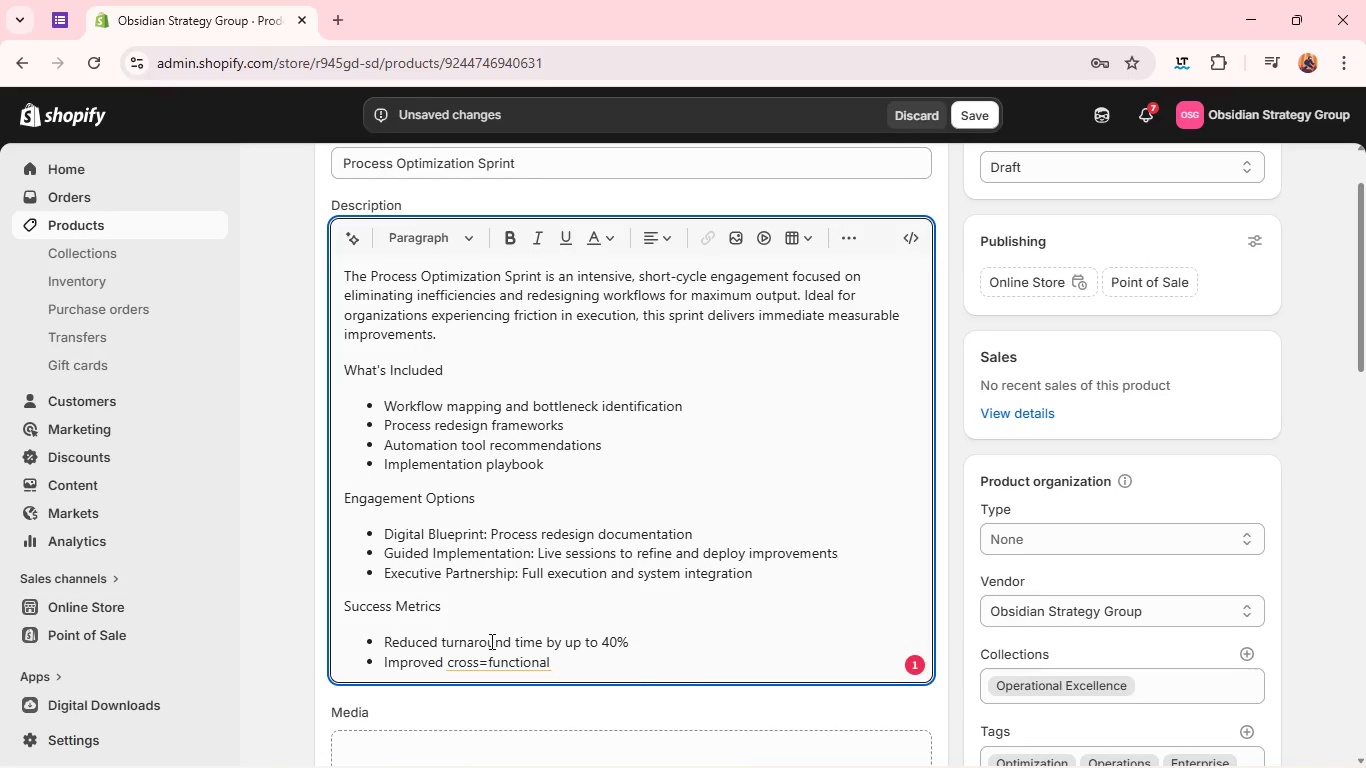 
left_click([489, 670])
 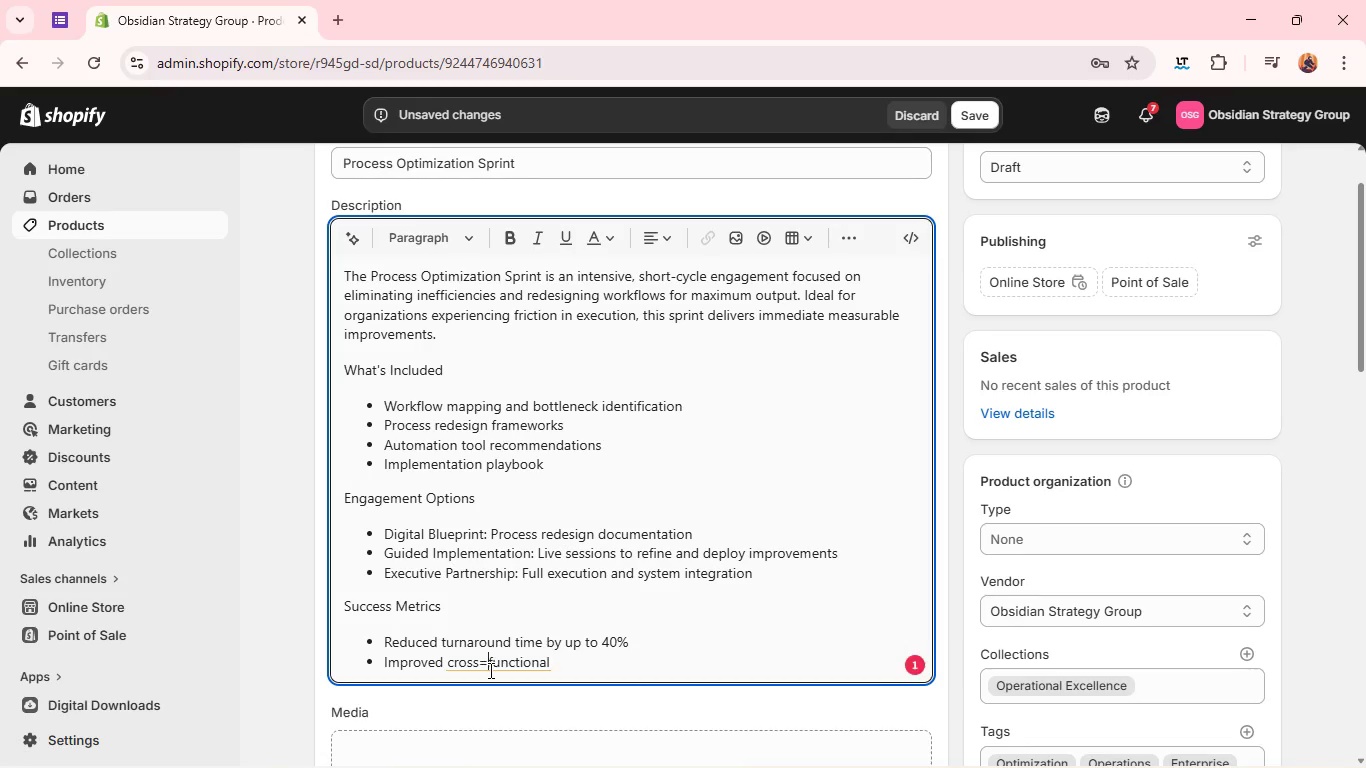 
key(Backspace)
 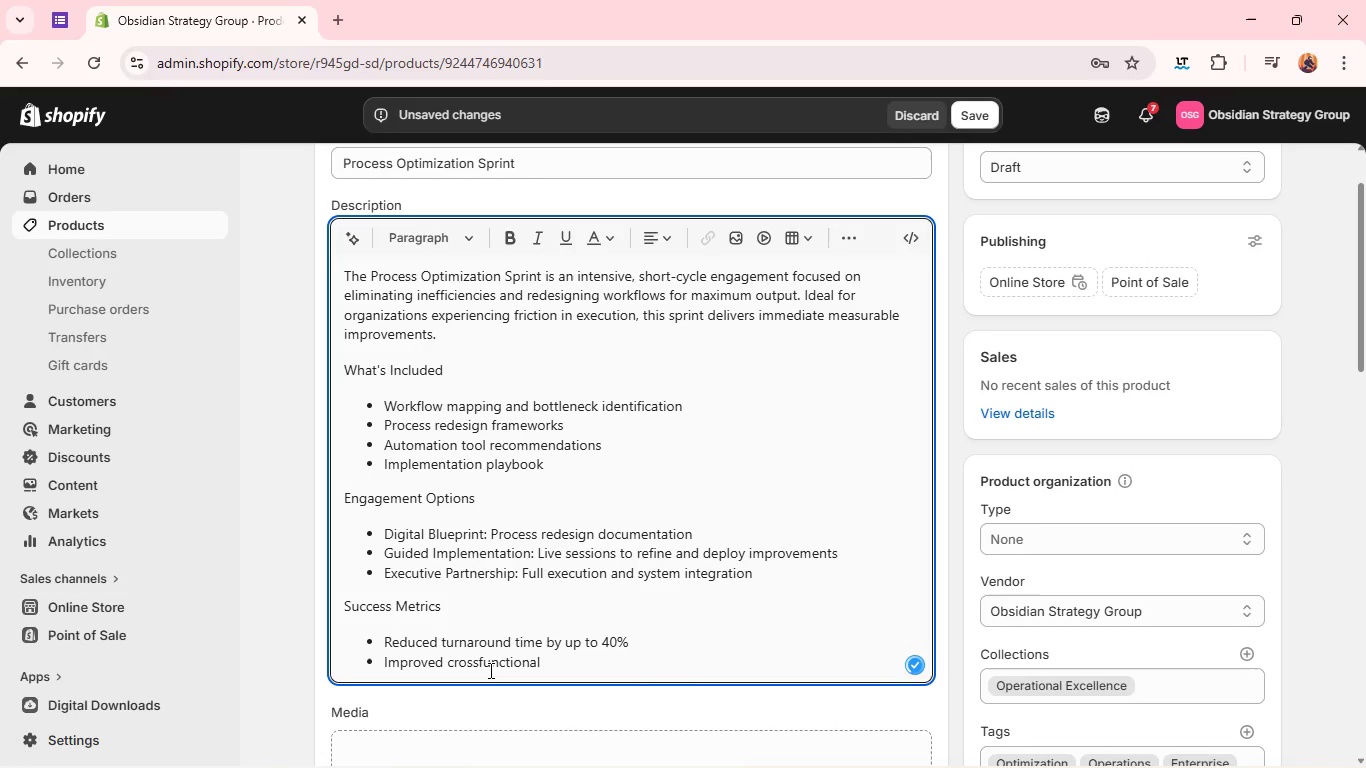 
key(Minus)
 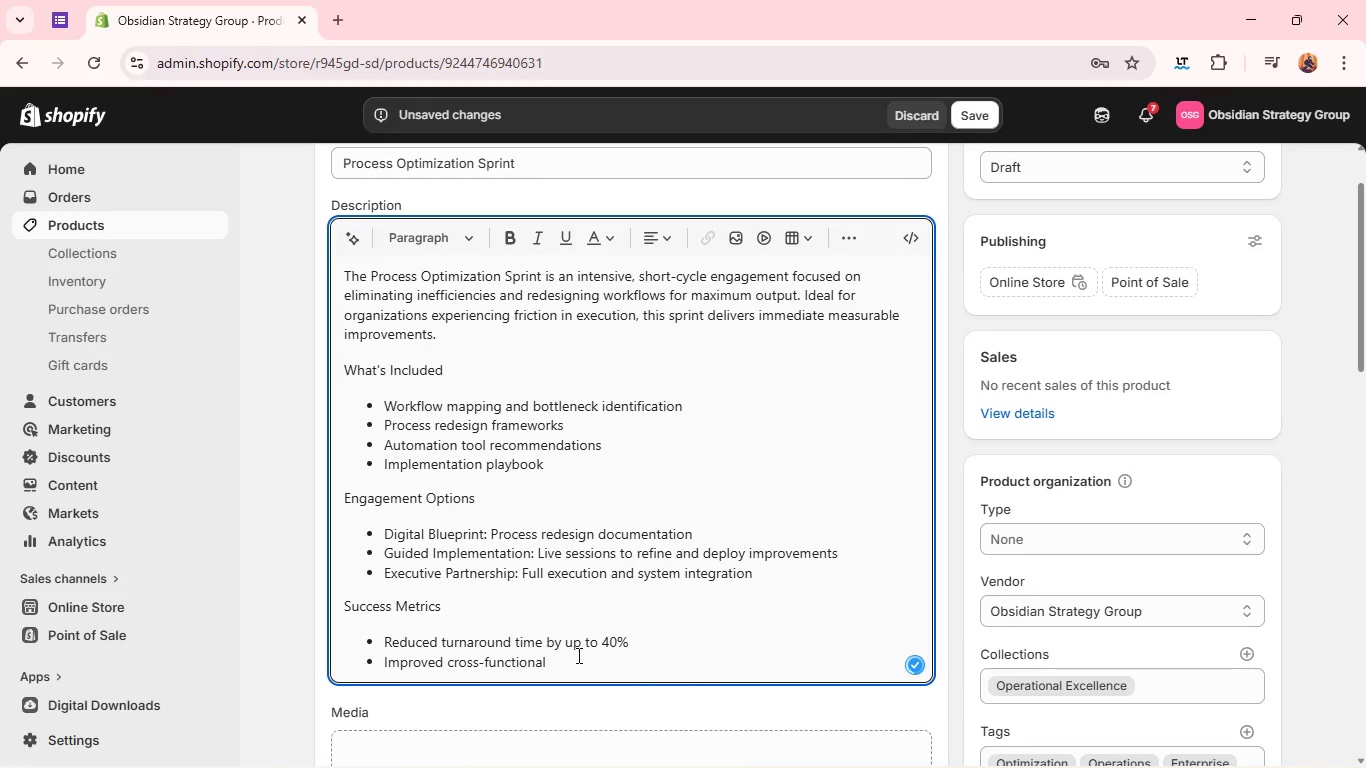 
left_click([577, 655])
 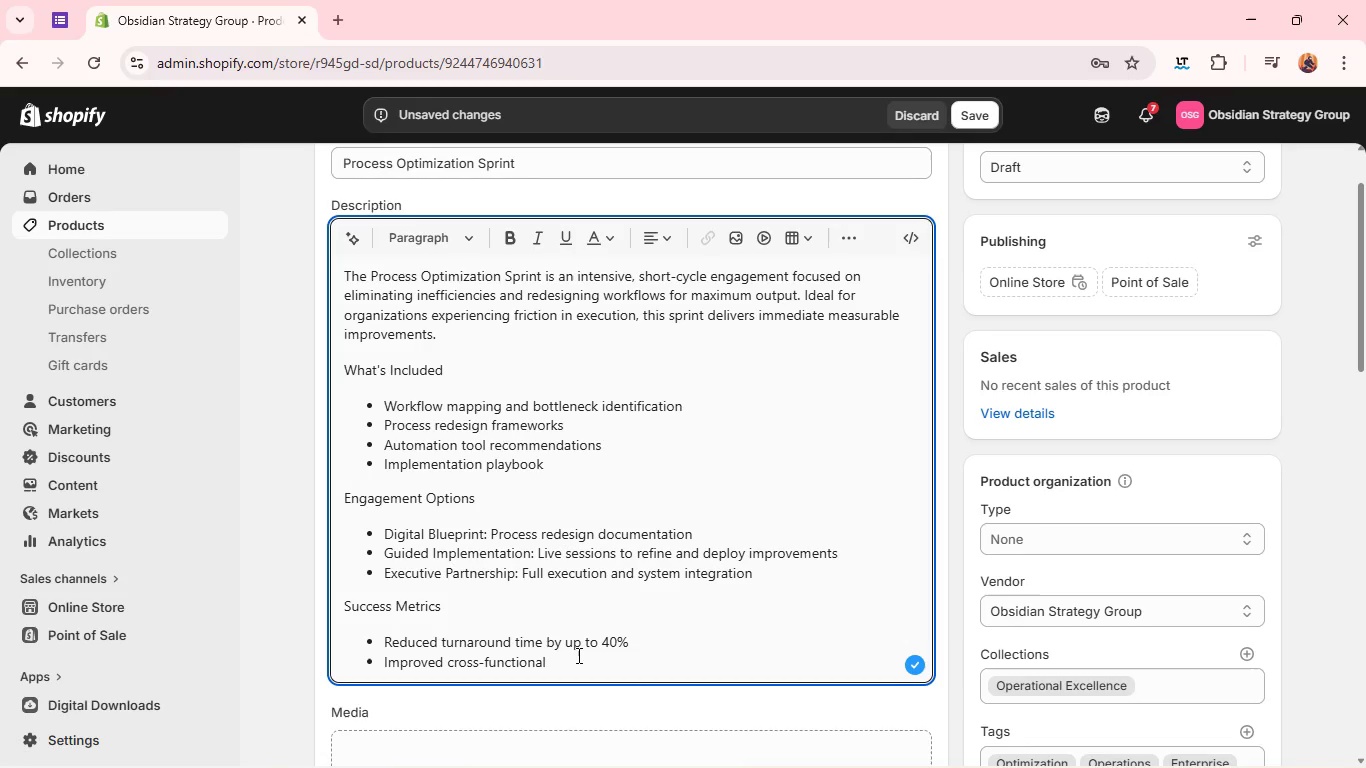 
type(collaboration )
 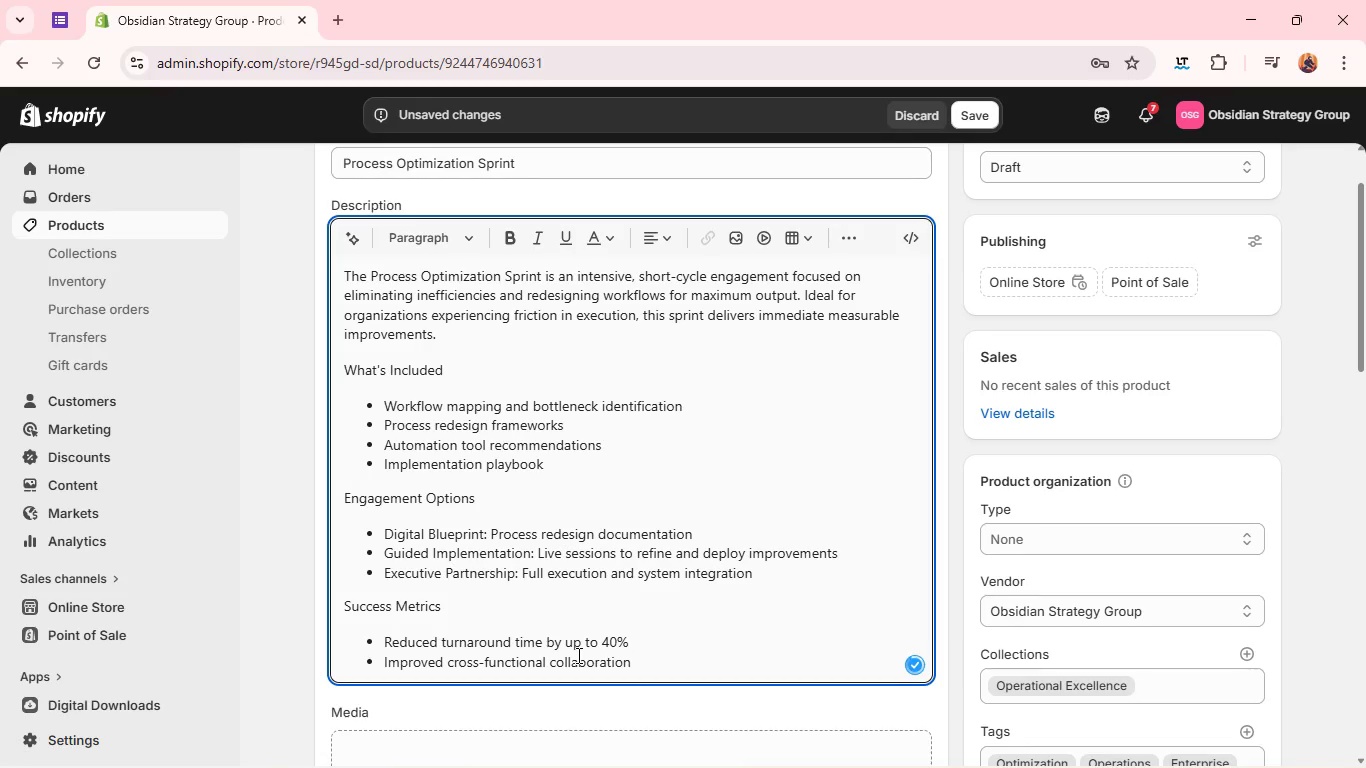 
key(Enter)
 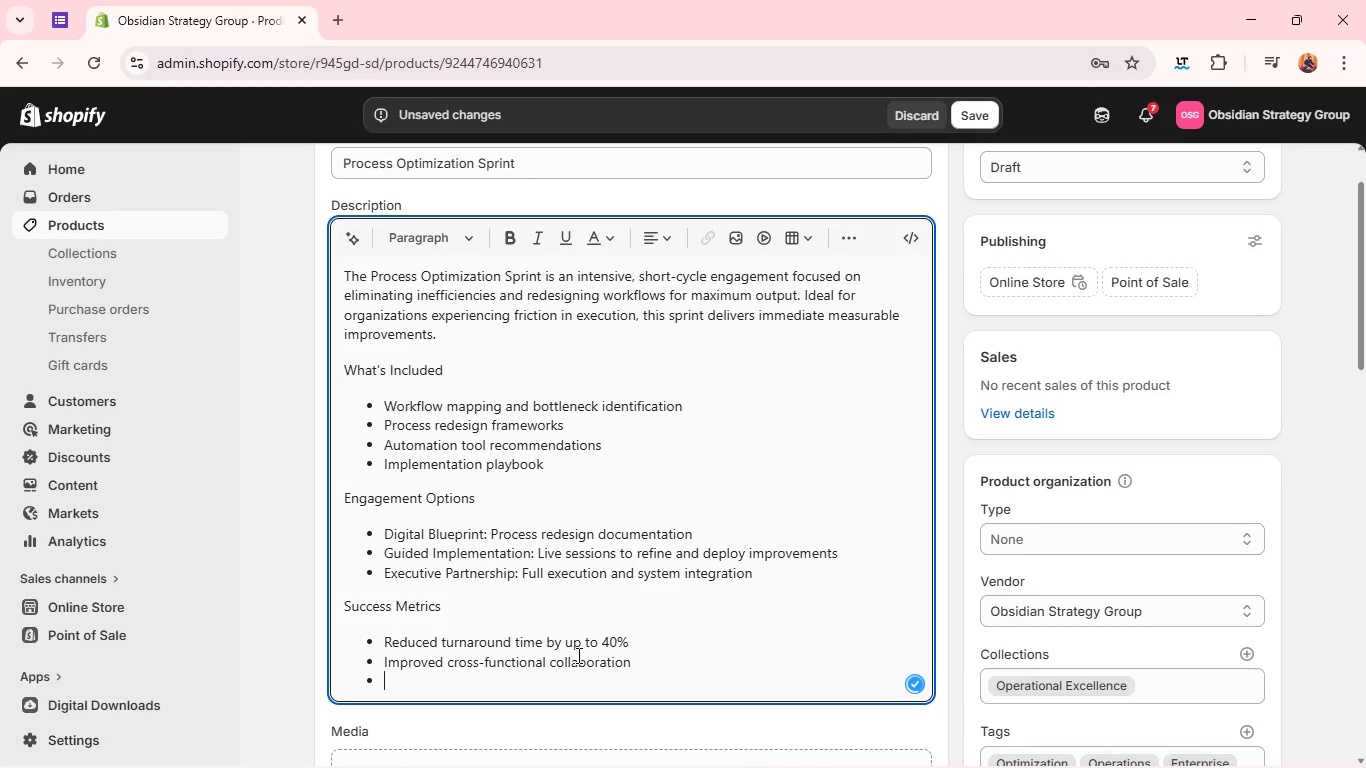 
type(Lower operational costs)
 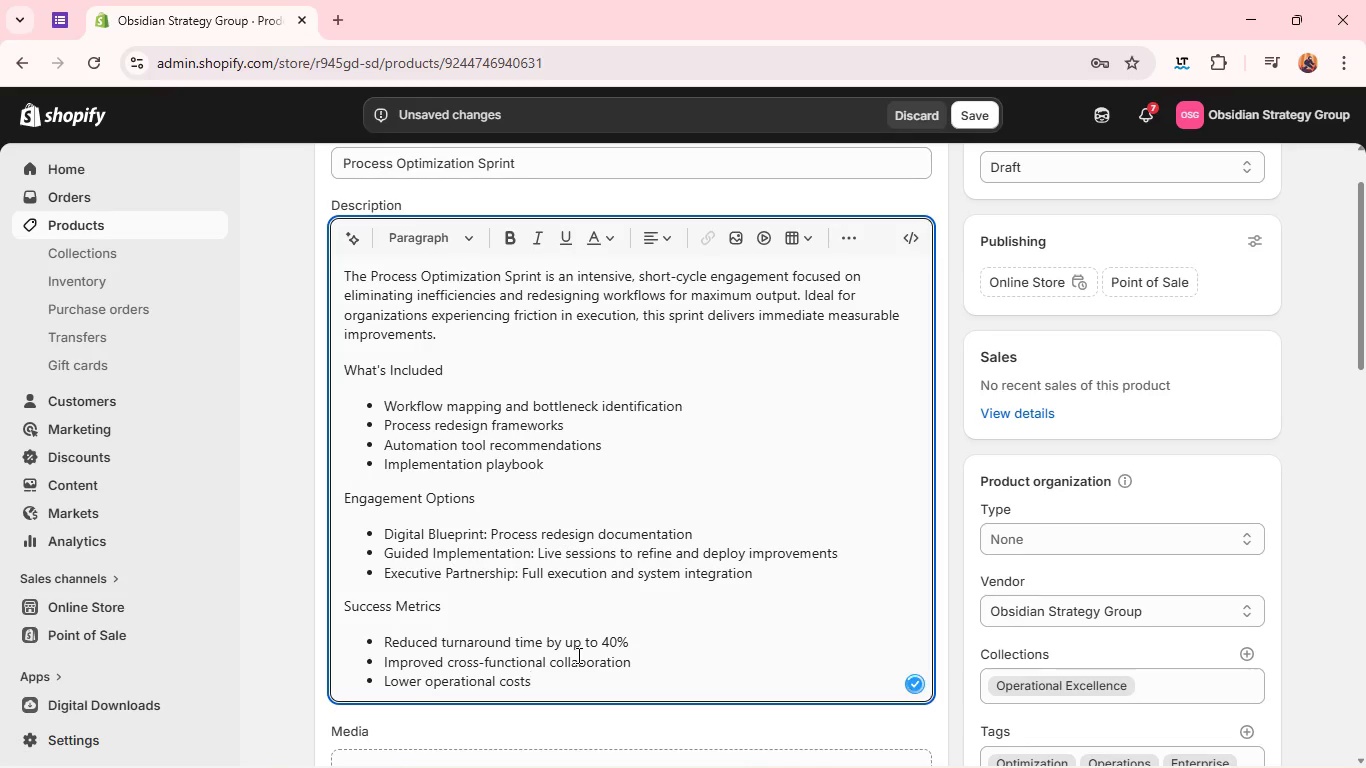 
key(Enter)
 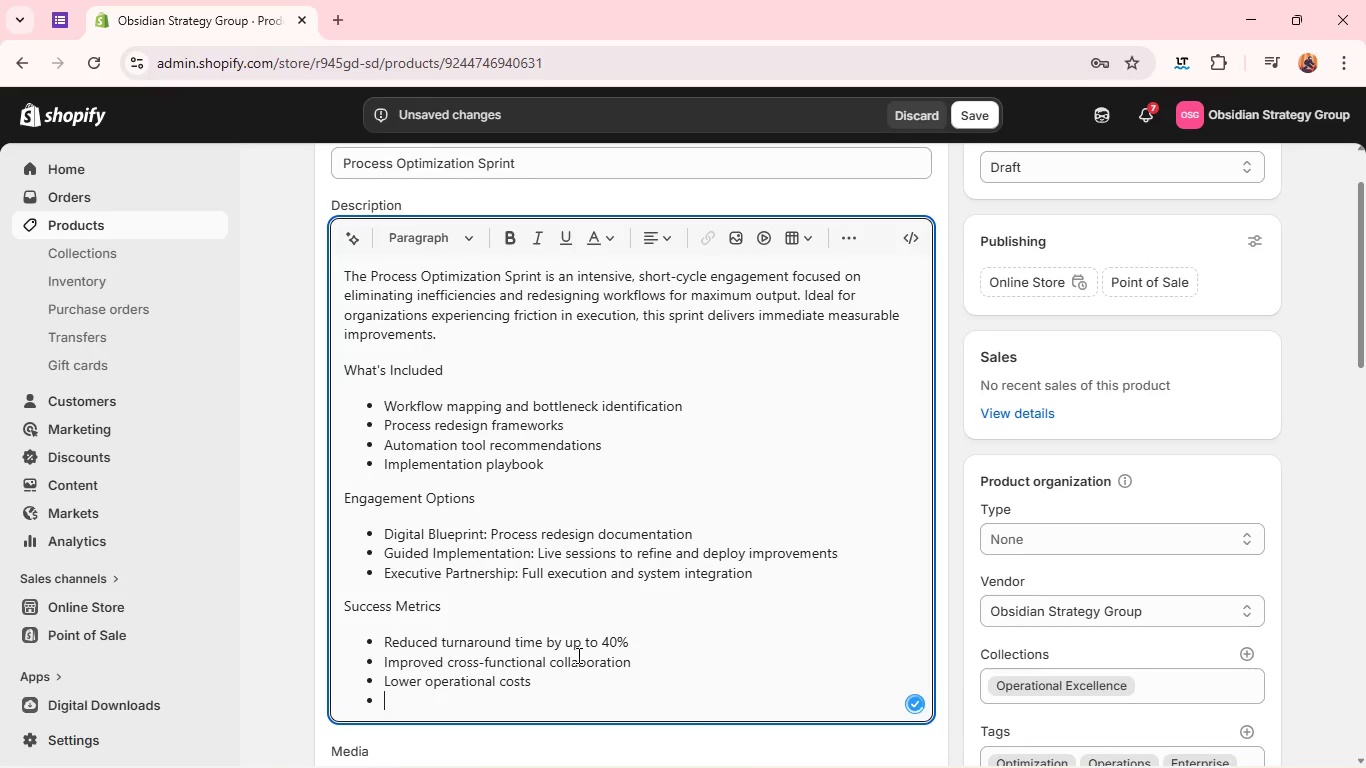 
key(Enter)
 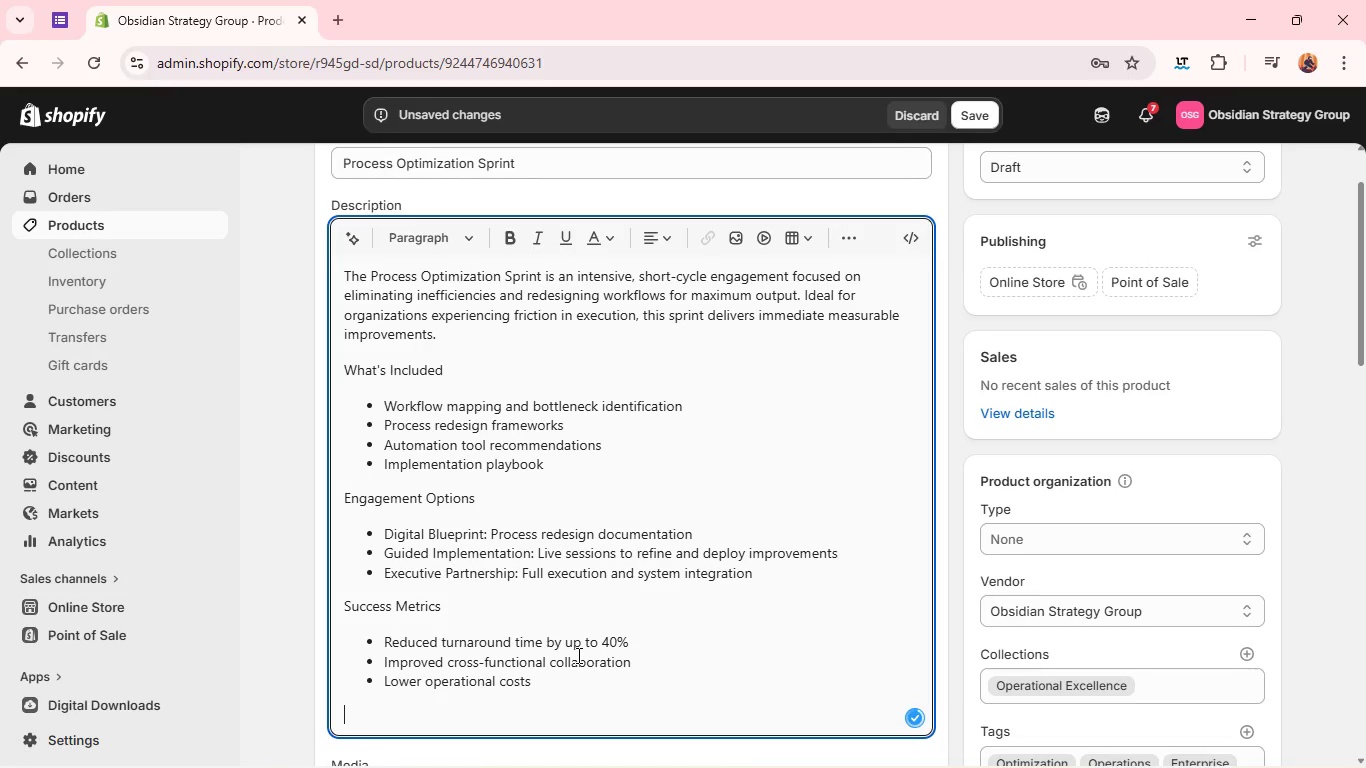 
type(Prerequisited)
key(Backspace)
type(s)
 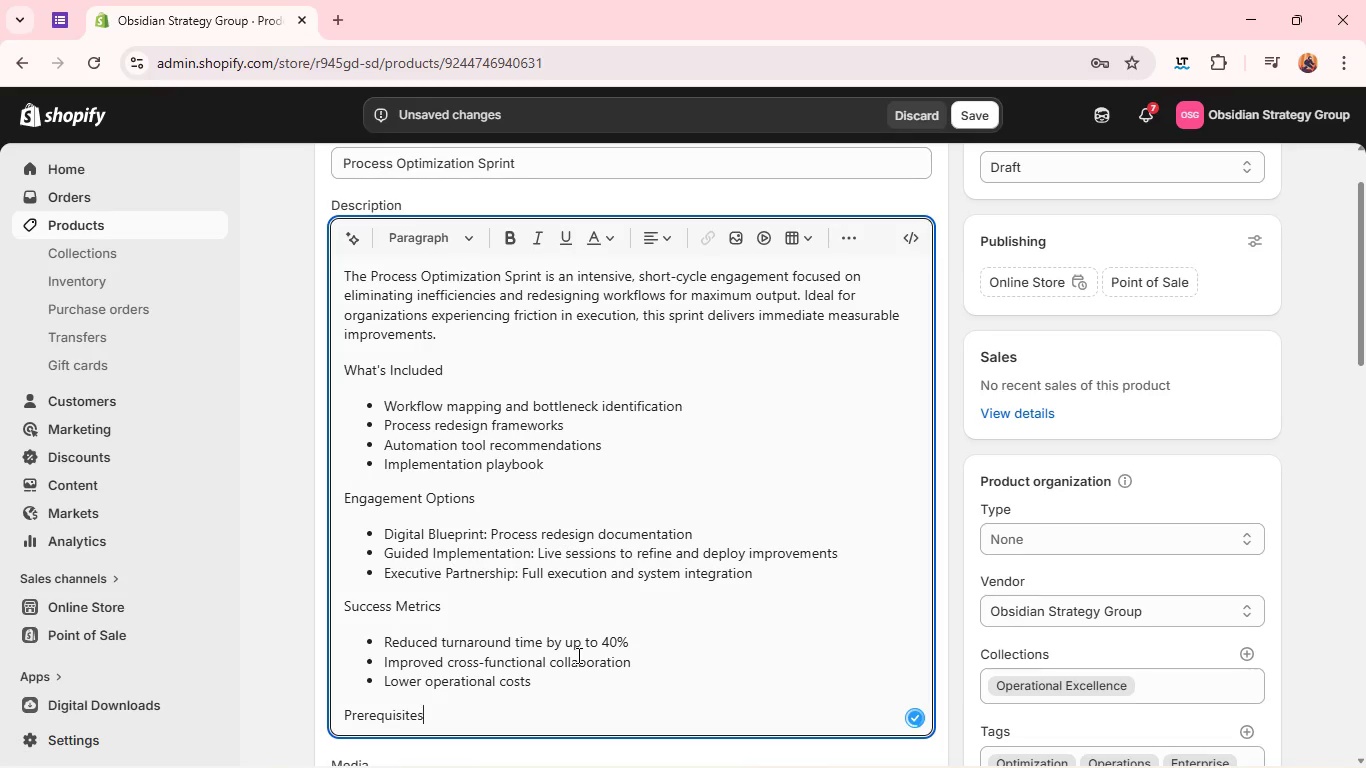 
key(Enter)
 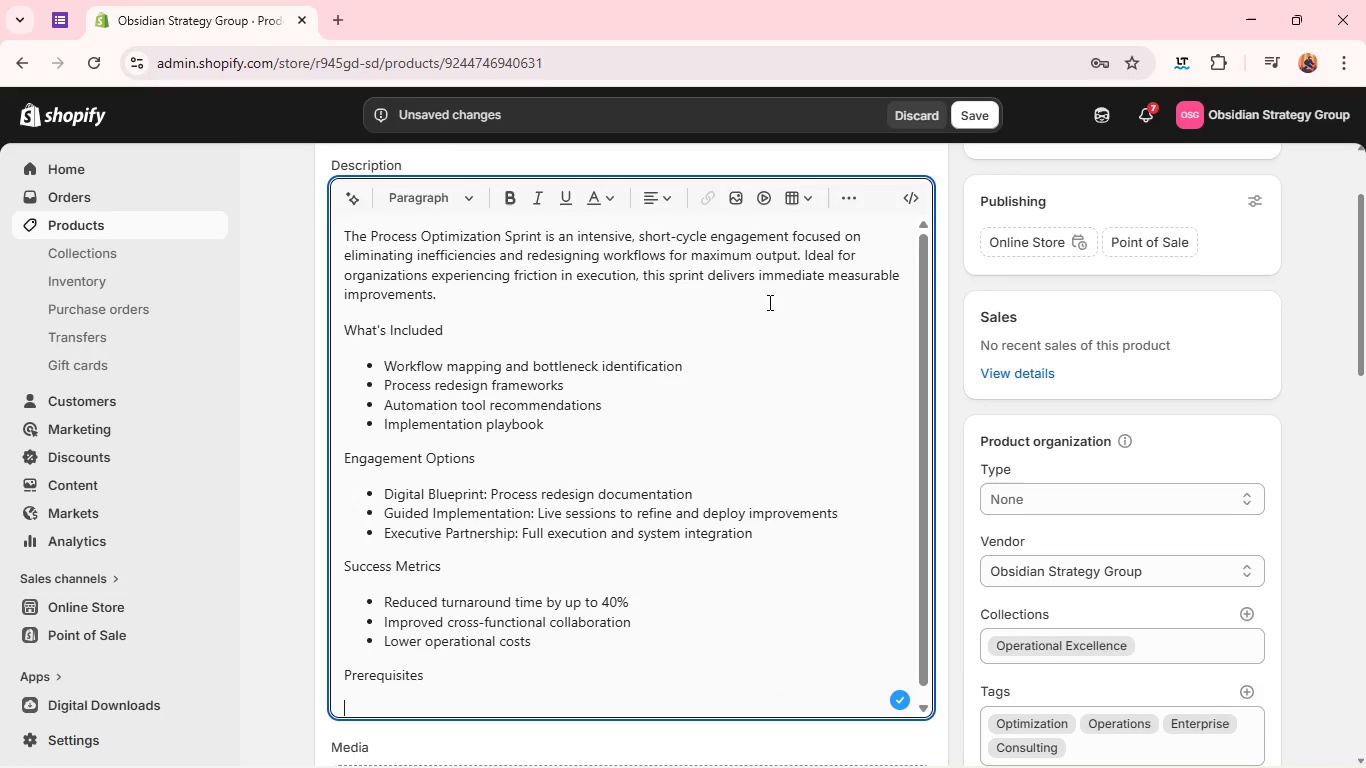 
left_click([845, 191])
 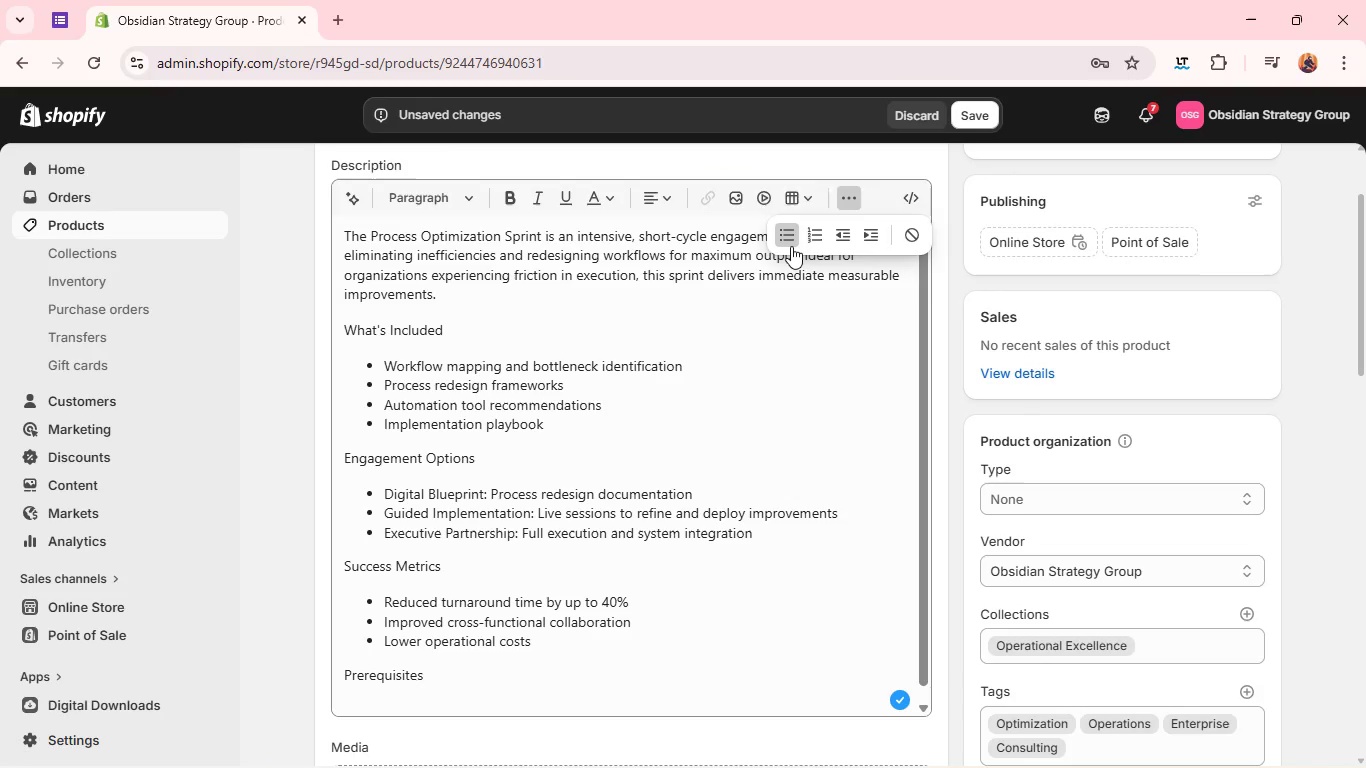 
left_click([791, 246])
 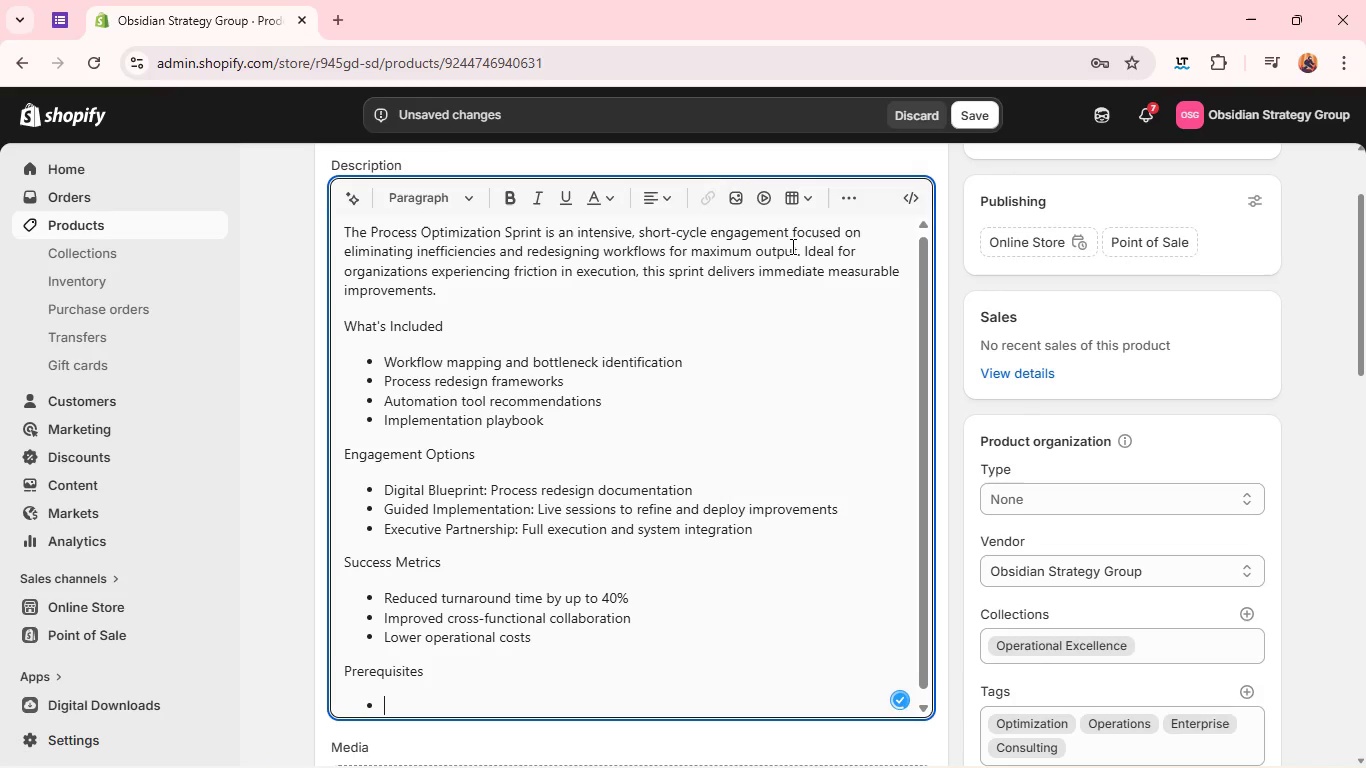 
type(Existing workflows to evaluate )
 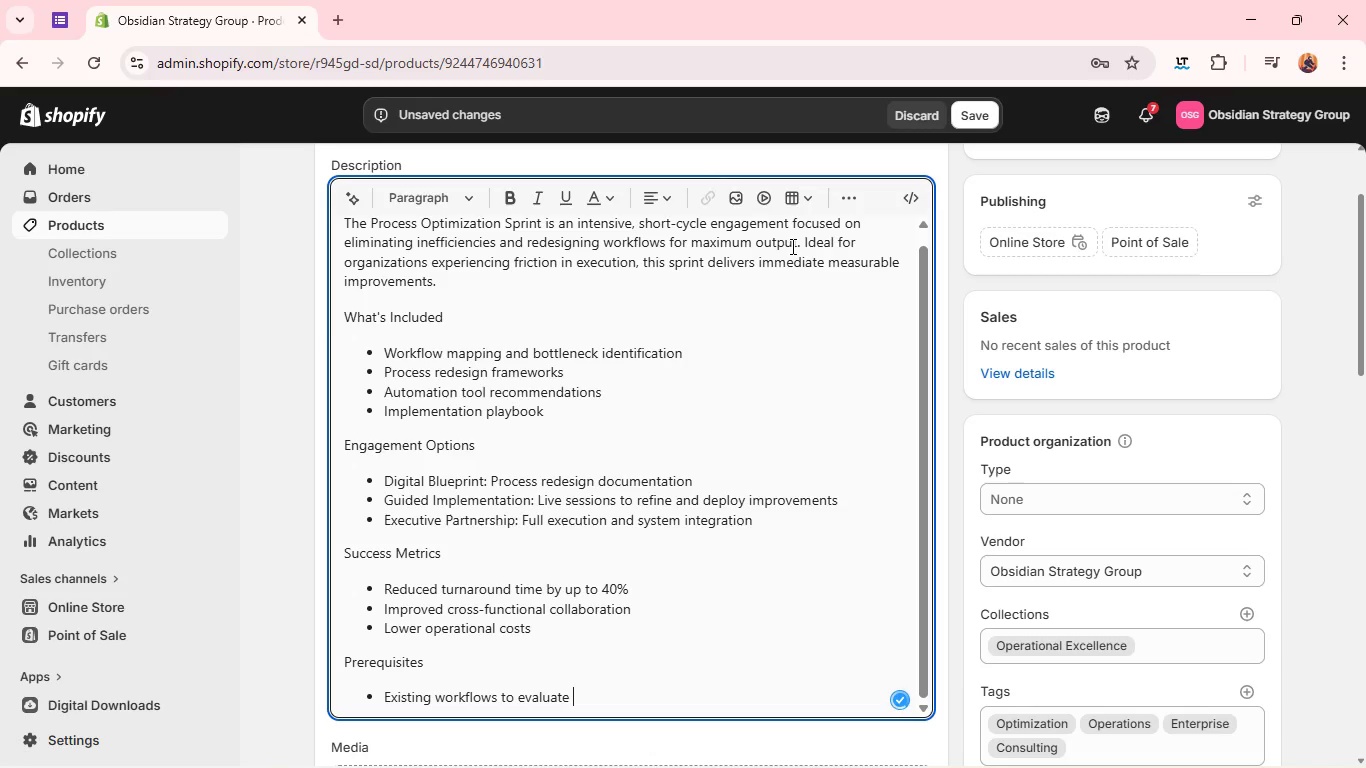 
key(Enter)
 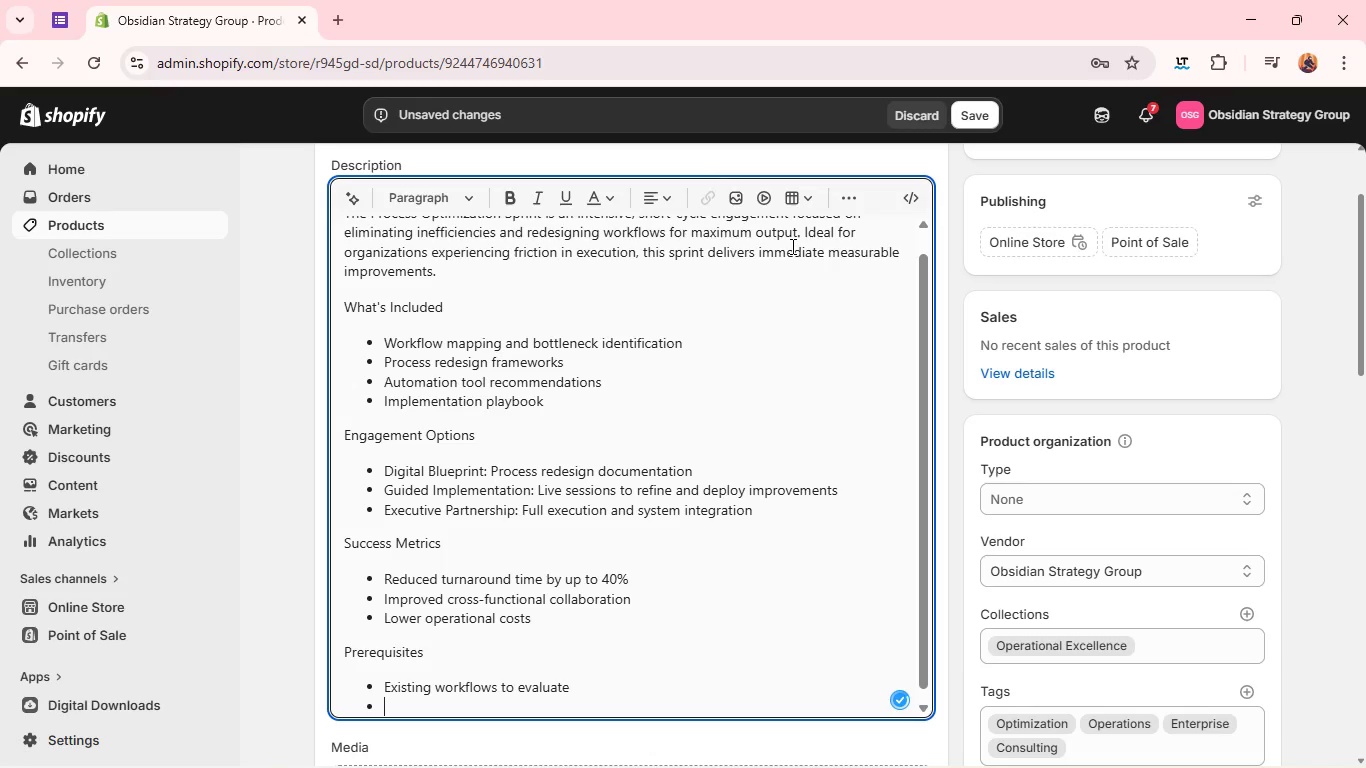 
type(i)
key(Backspace)
type(Internal team participation)
 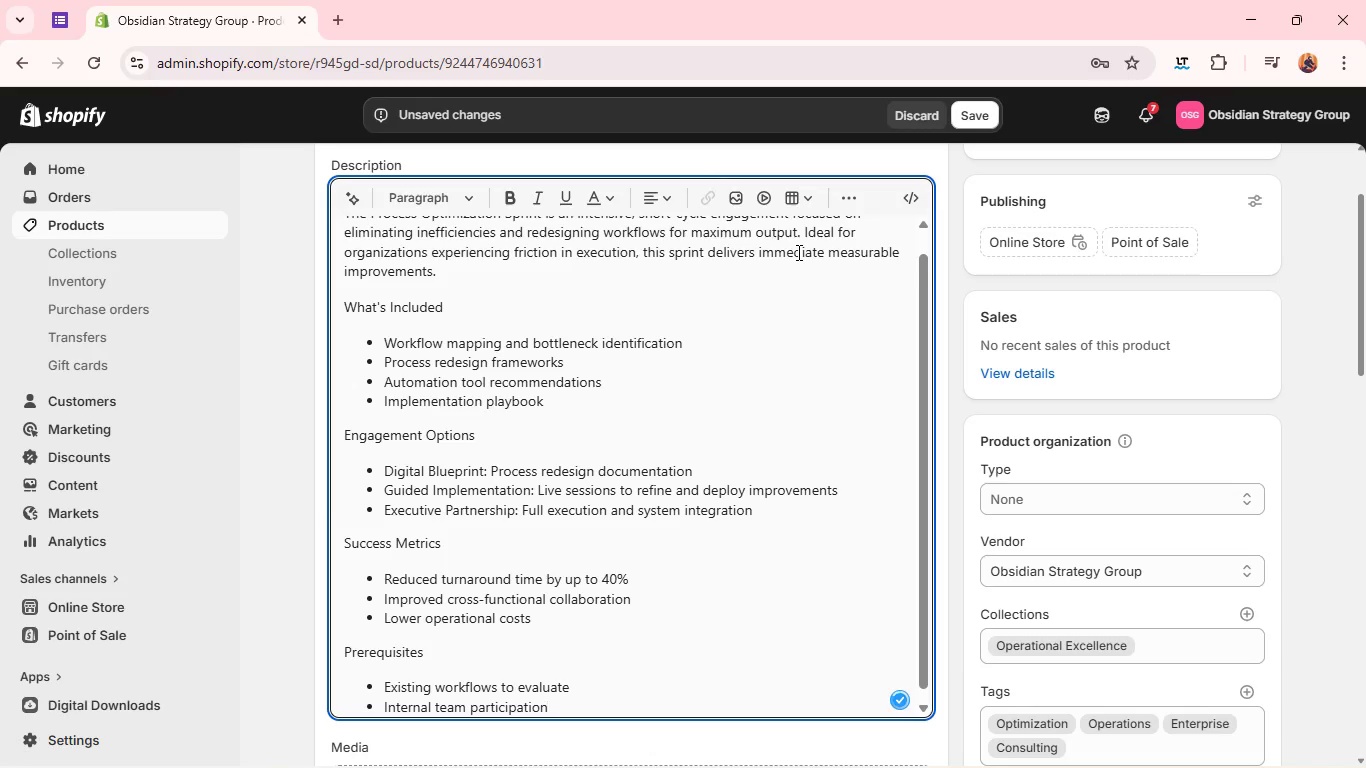 
 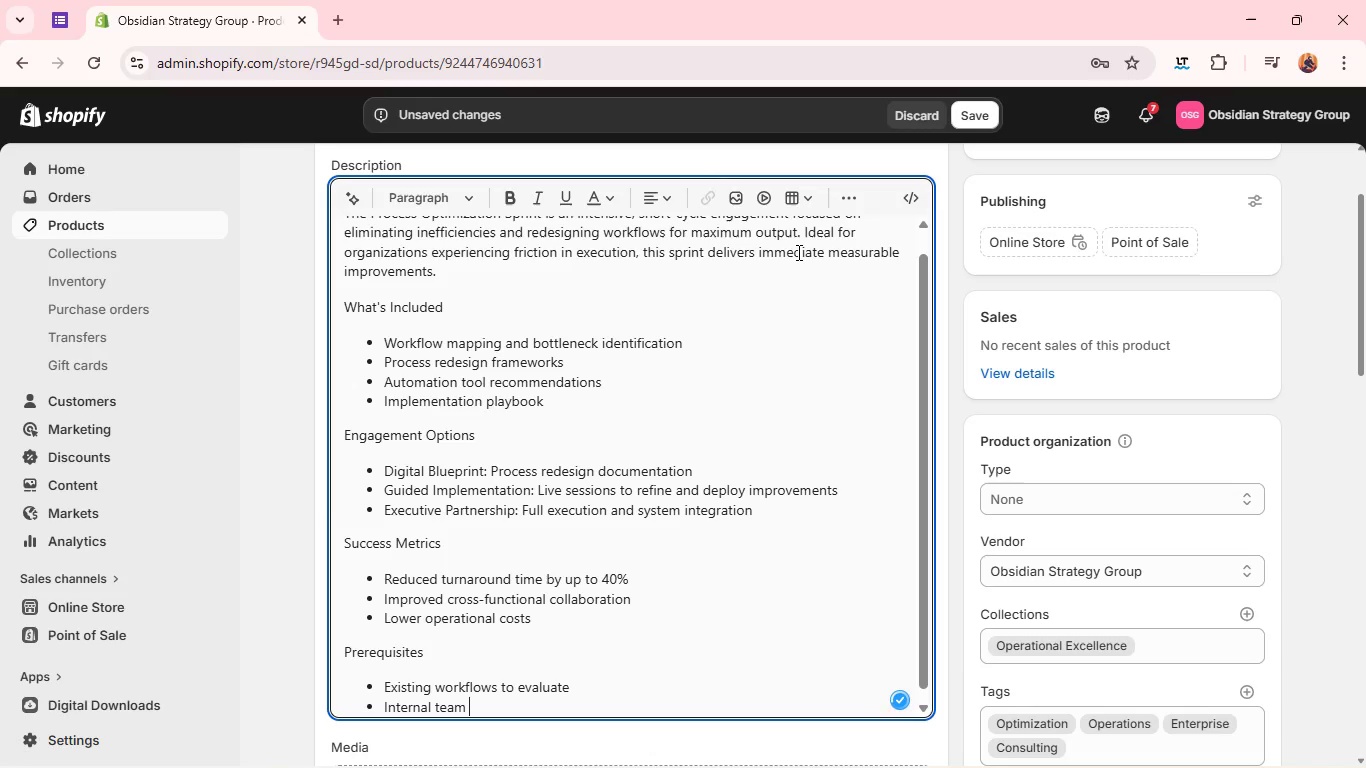 
key(Enter)
 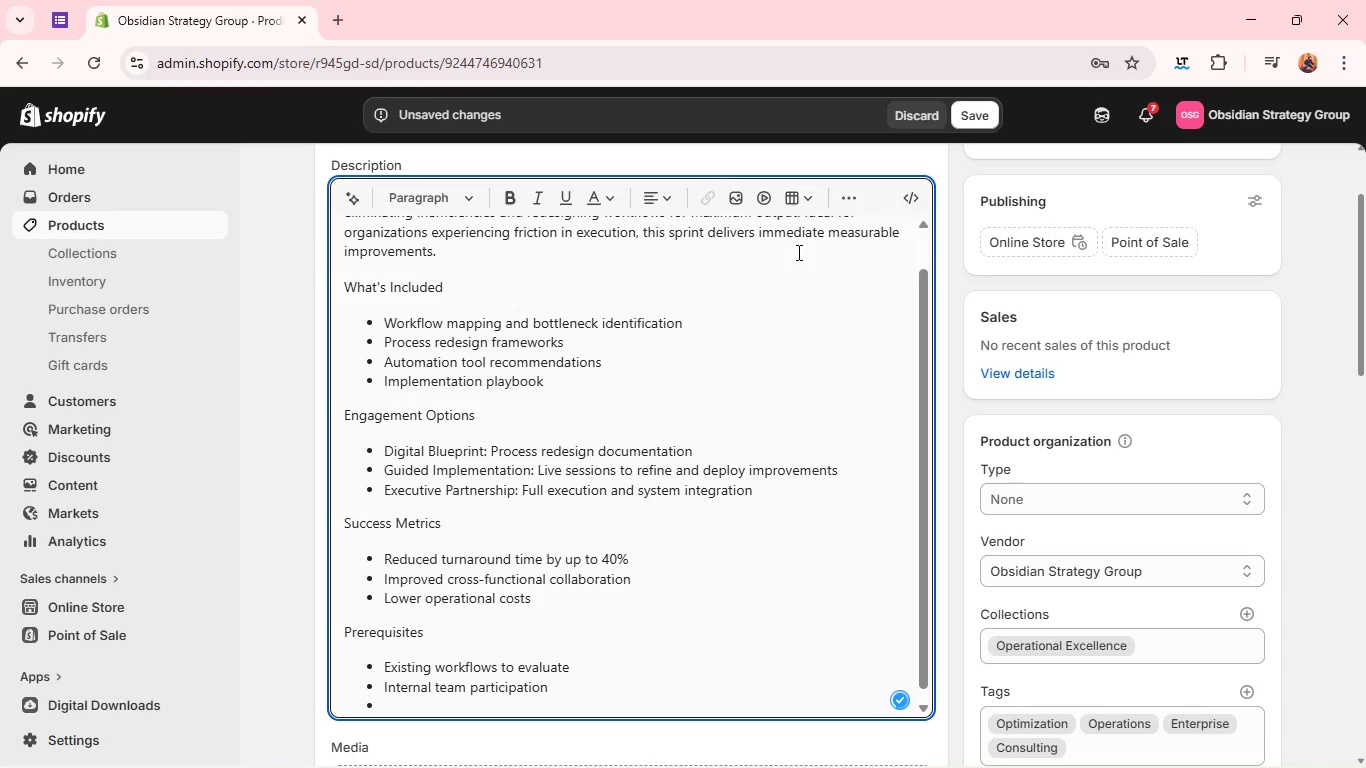 
type(Willing)
key(Backspace)
key(Backspace)
type(gness to implement structural changes)
 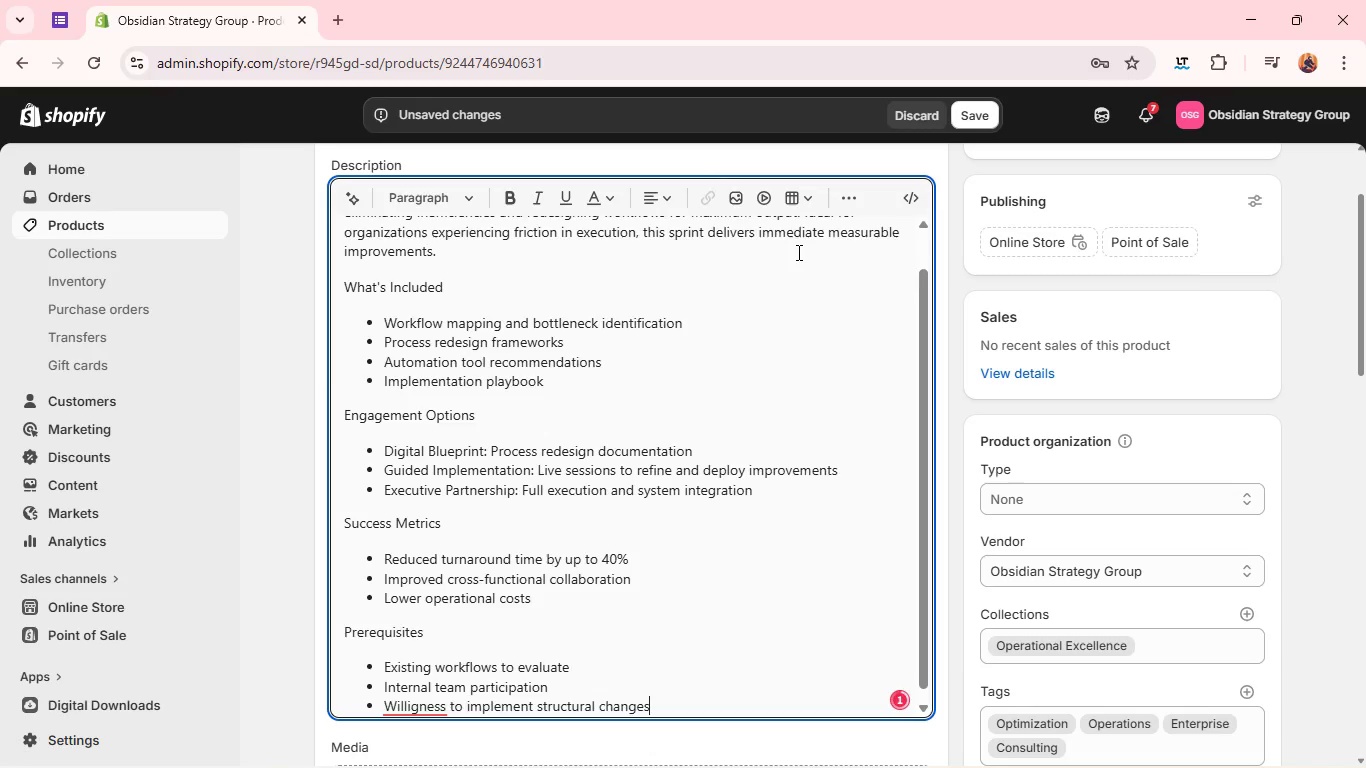 
key(Enter)
 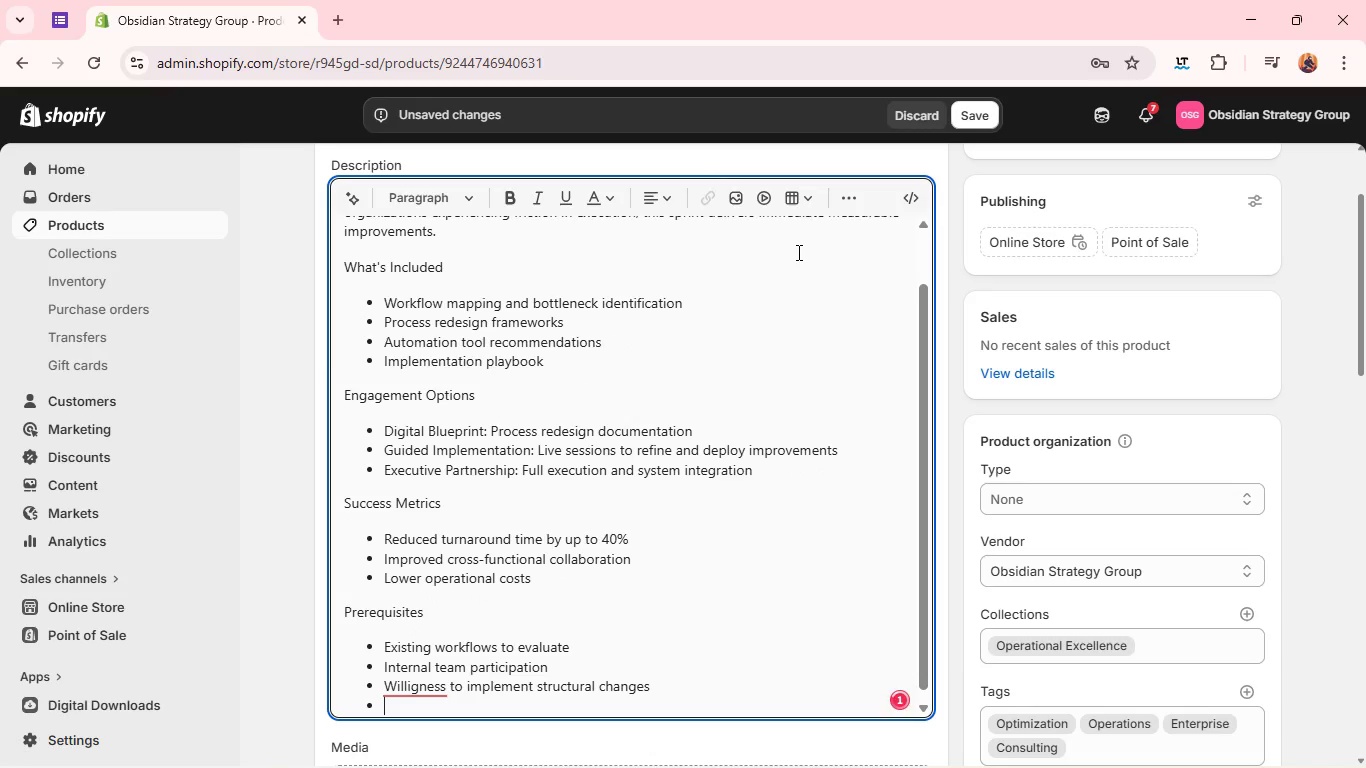 
key(Enter)
 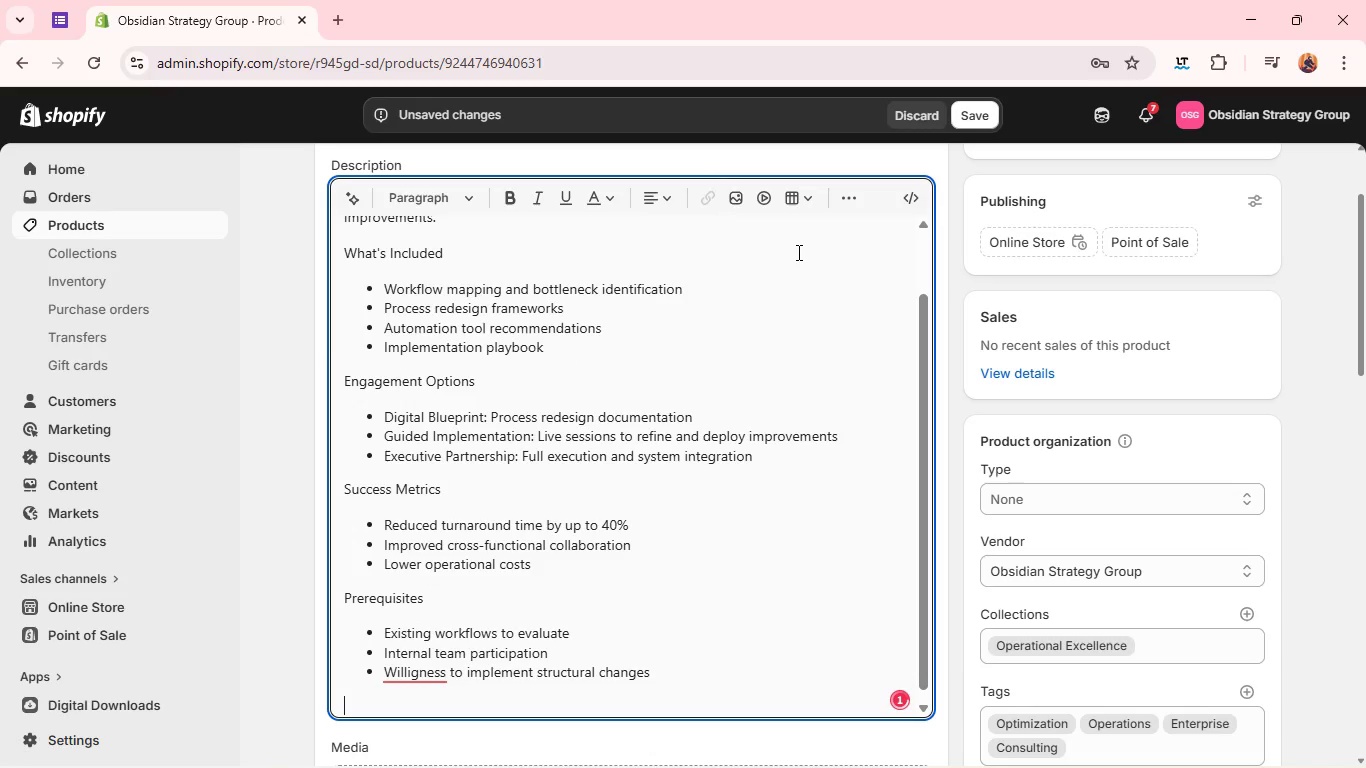 
key(Backspace)
 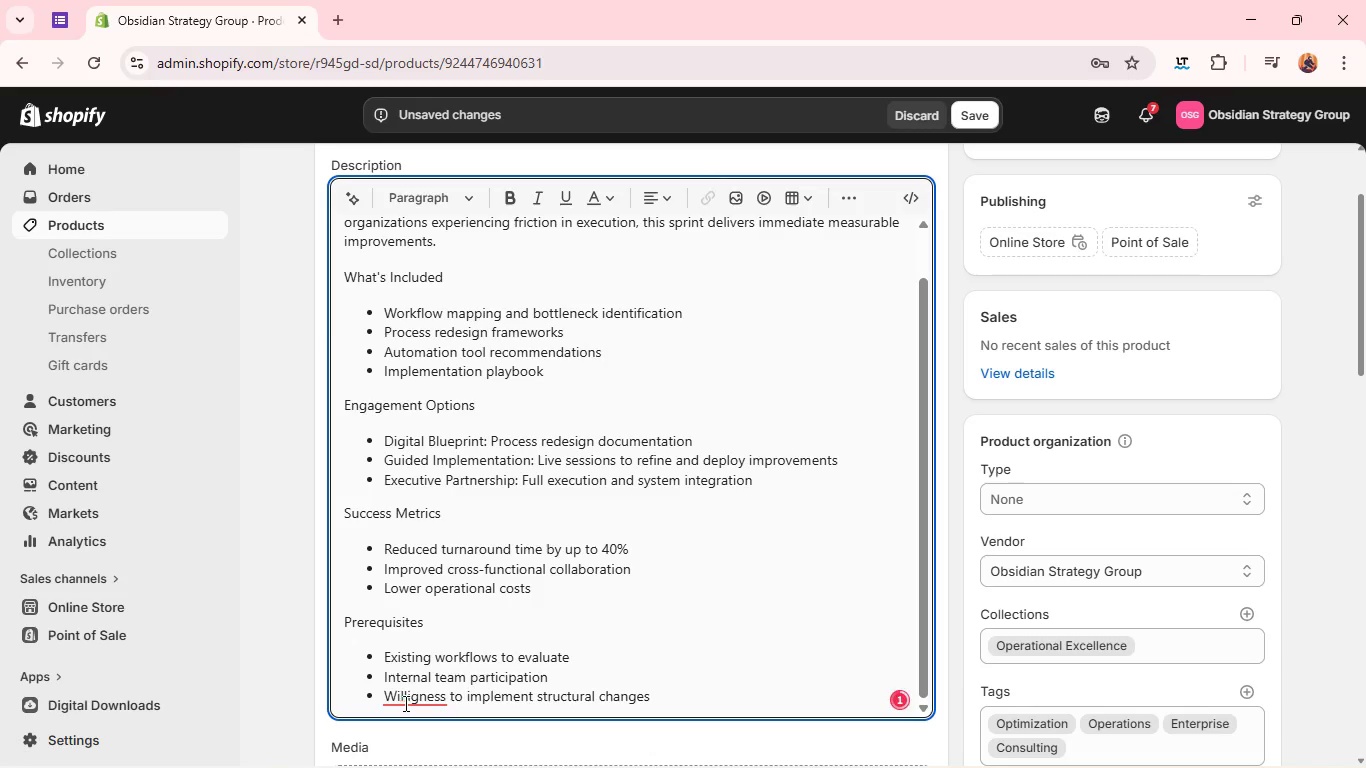 
left_click([414, 699])
 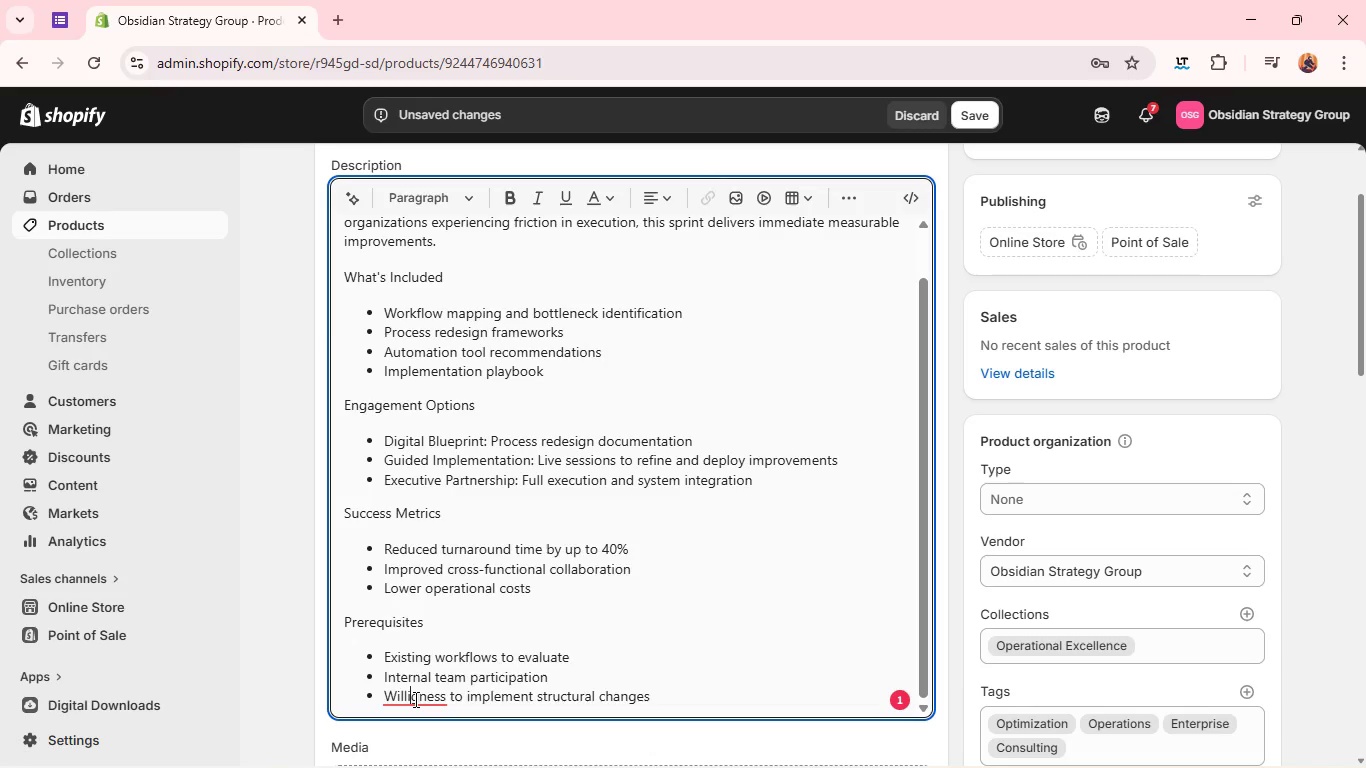 
key(Backspace)
 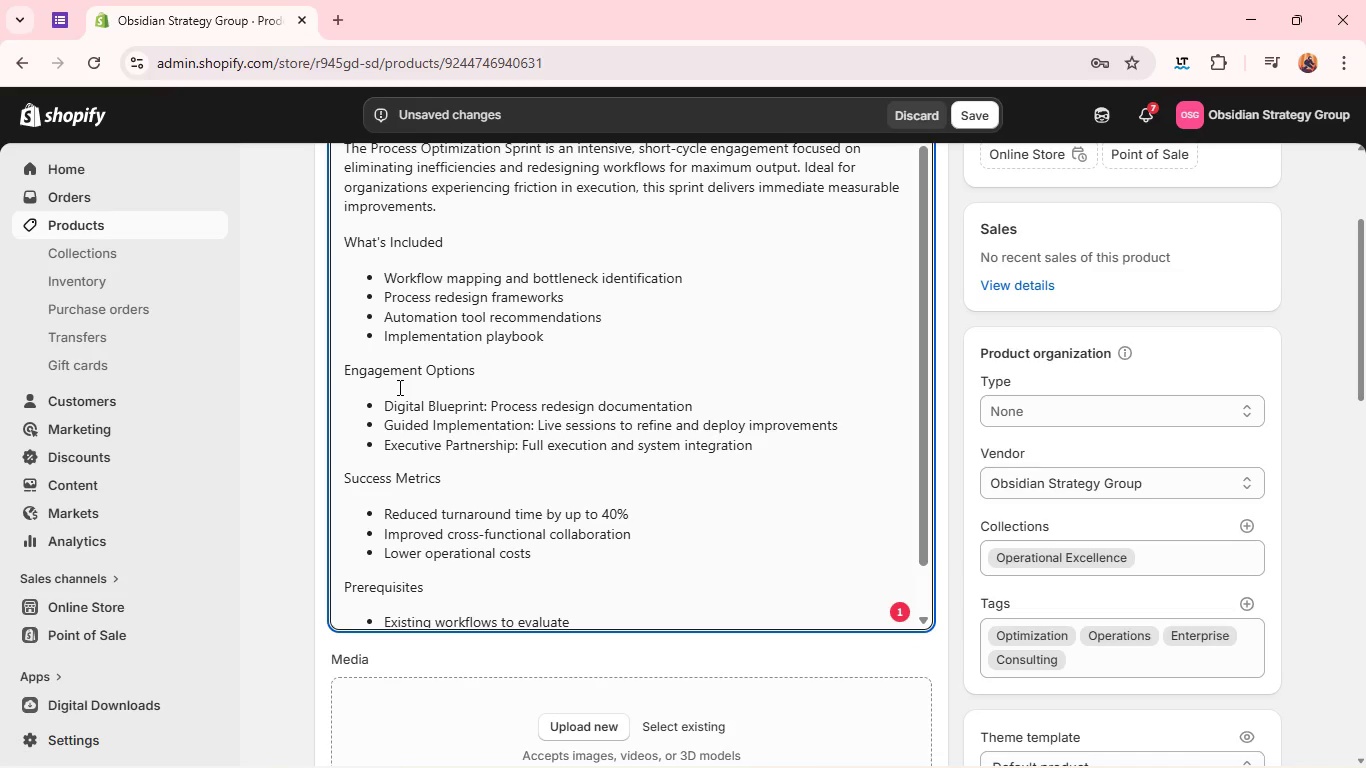 
wait(9.31)
 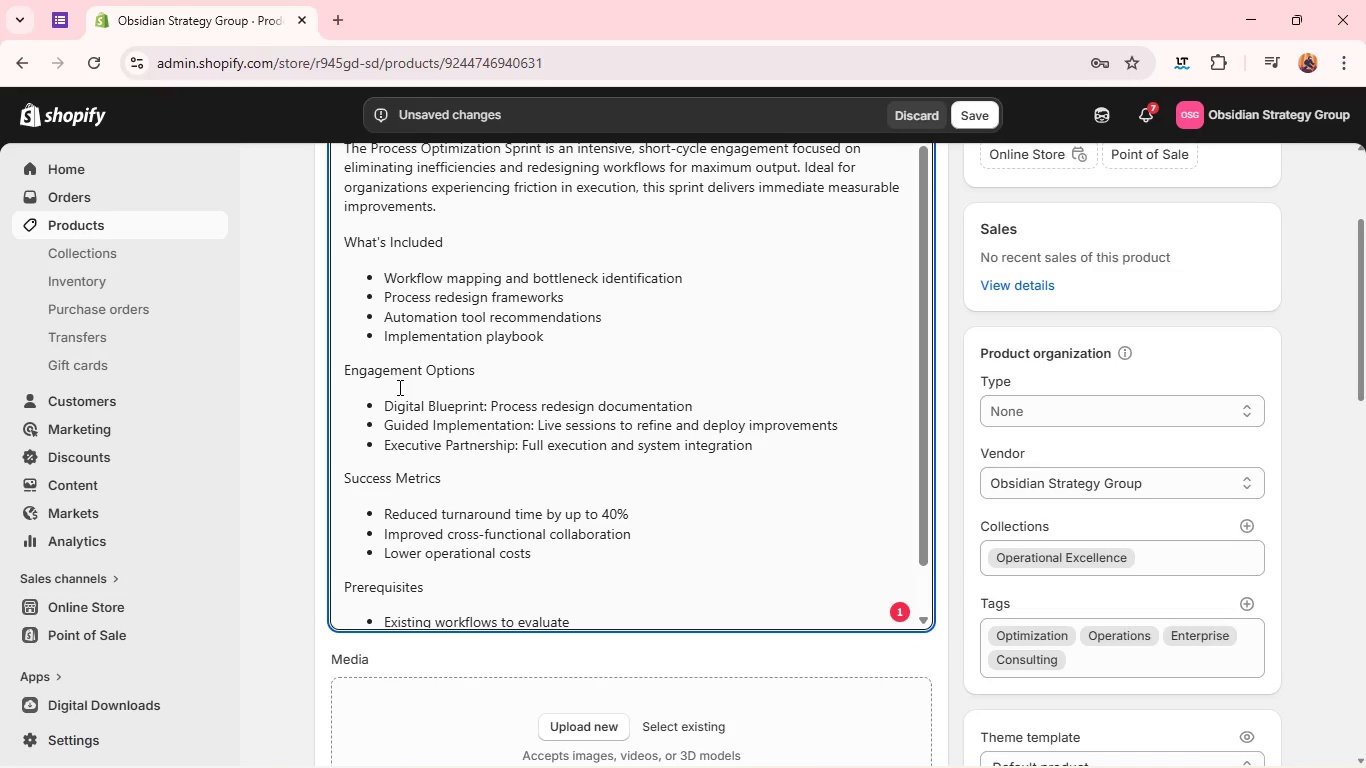 
double_click([399, 247])
 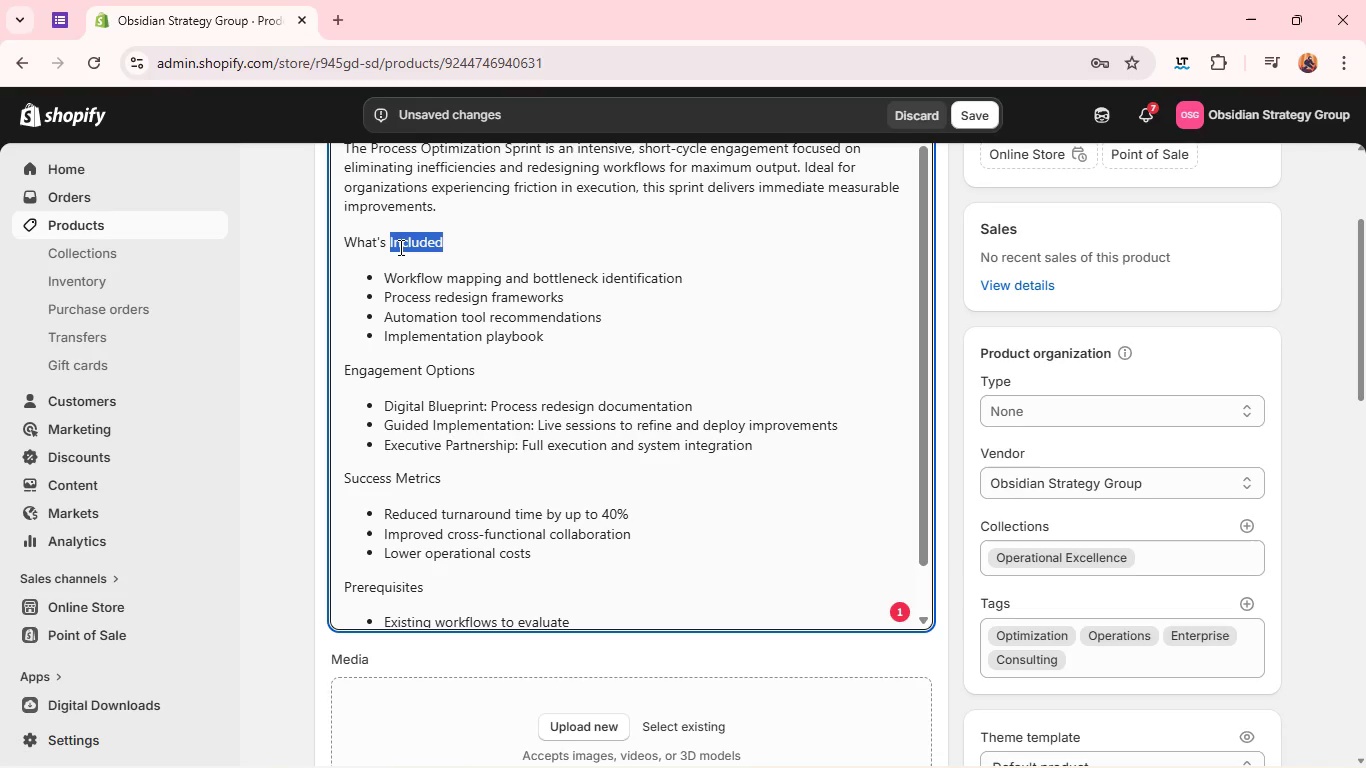 
triple_click([399, 247])
 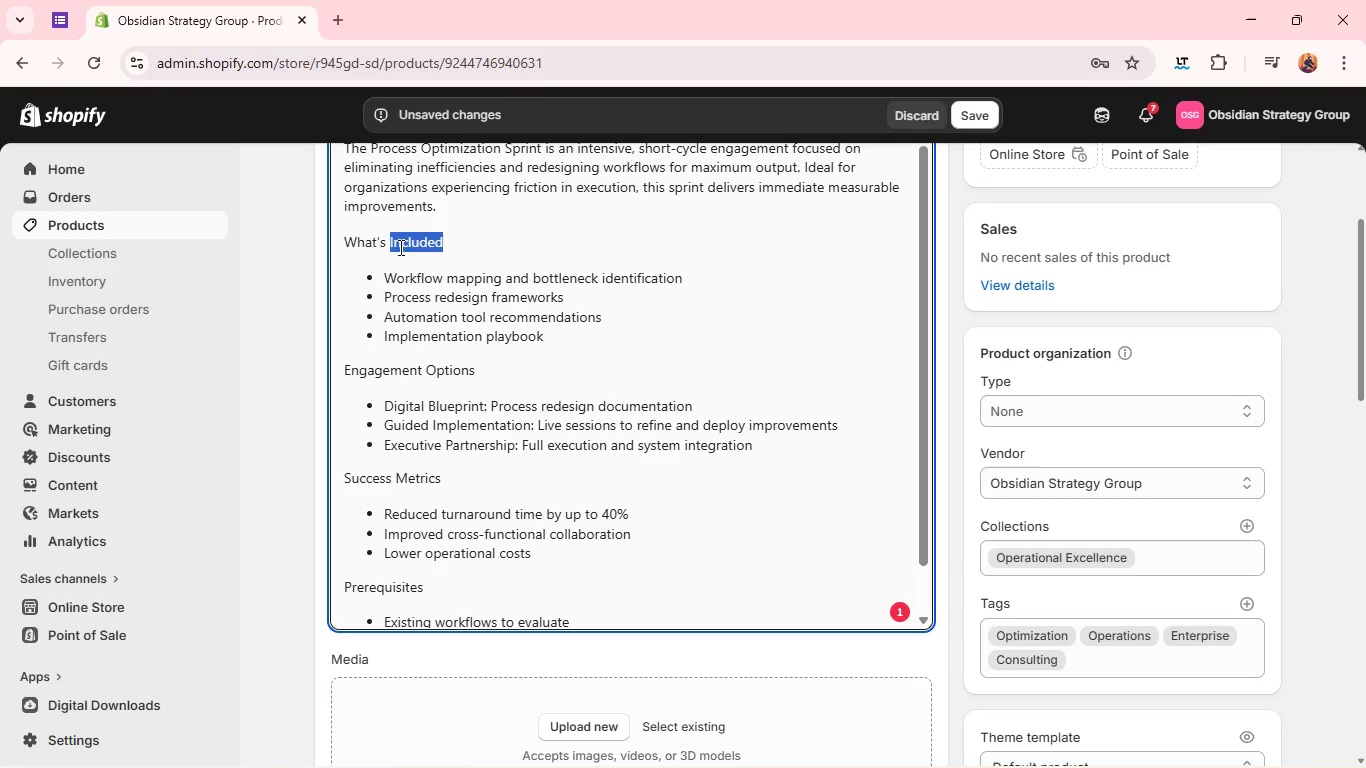 
triple_click([399, 247])
 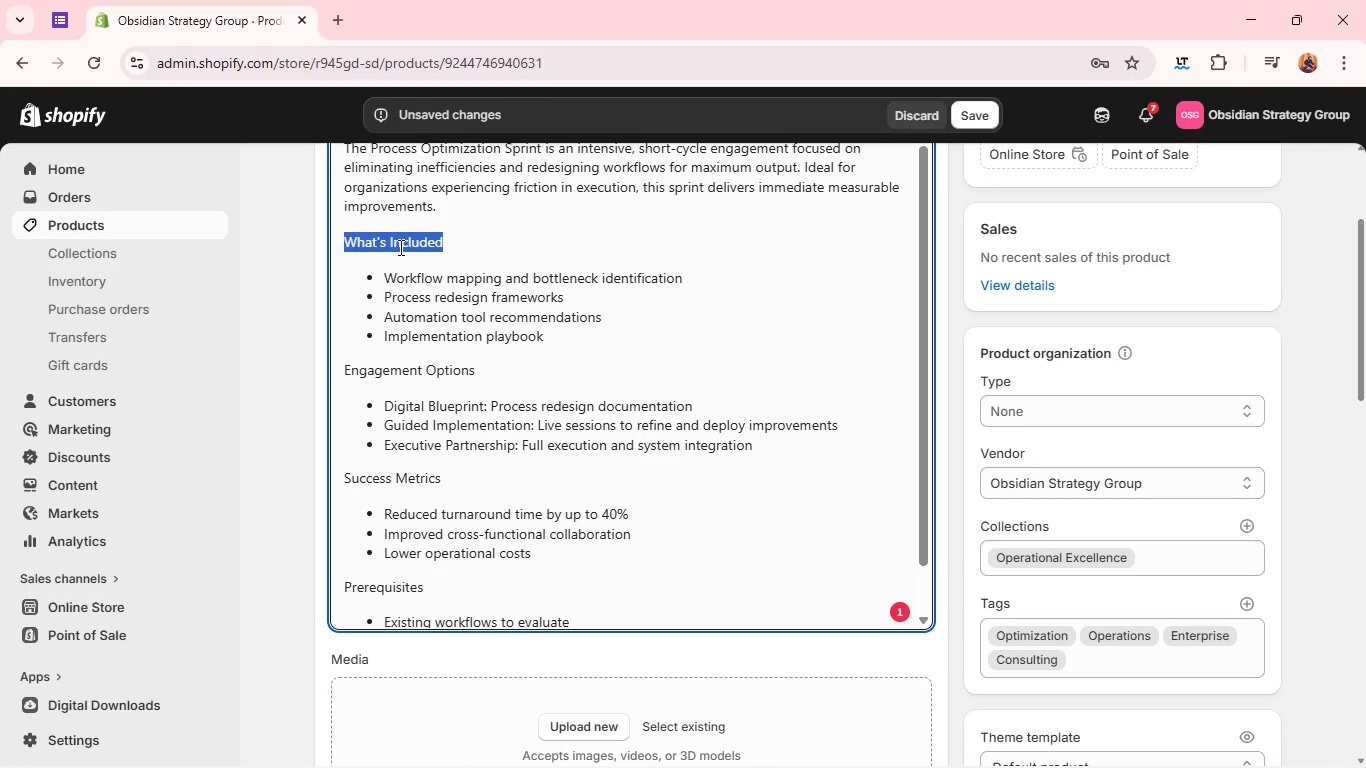 
key(Control+B)
 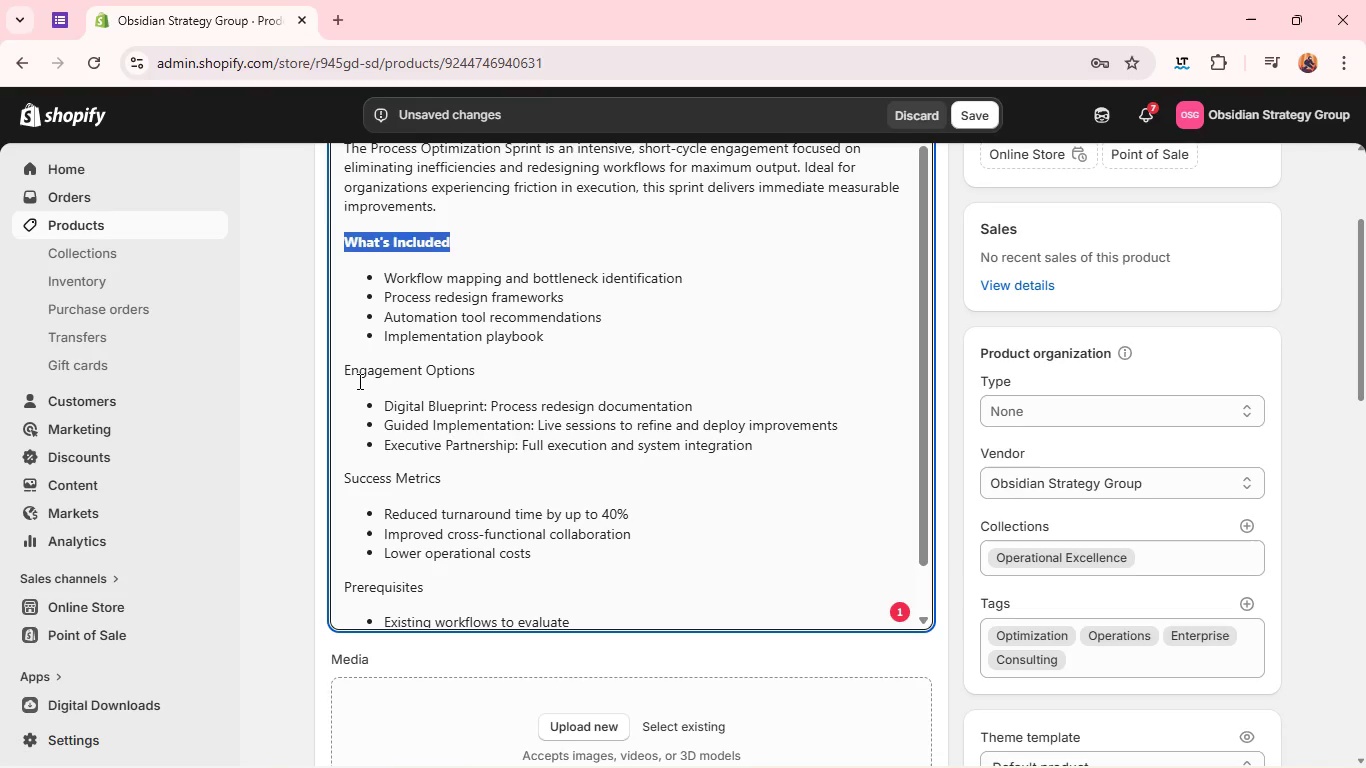 
double_click([358, 381])
 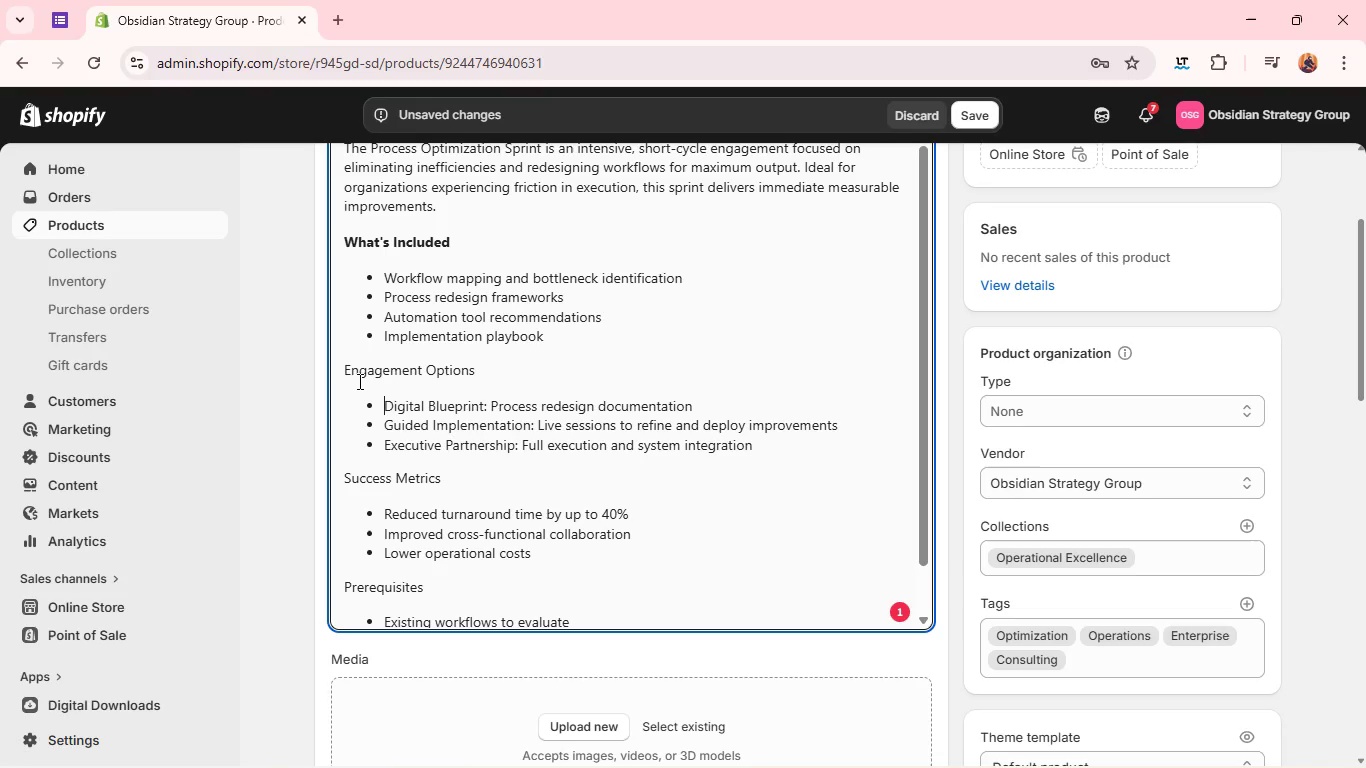 
triple_click([358, 381])
 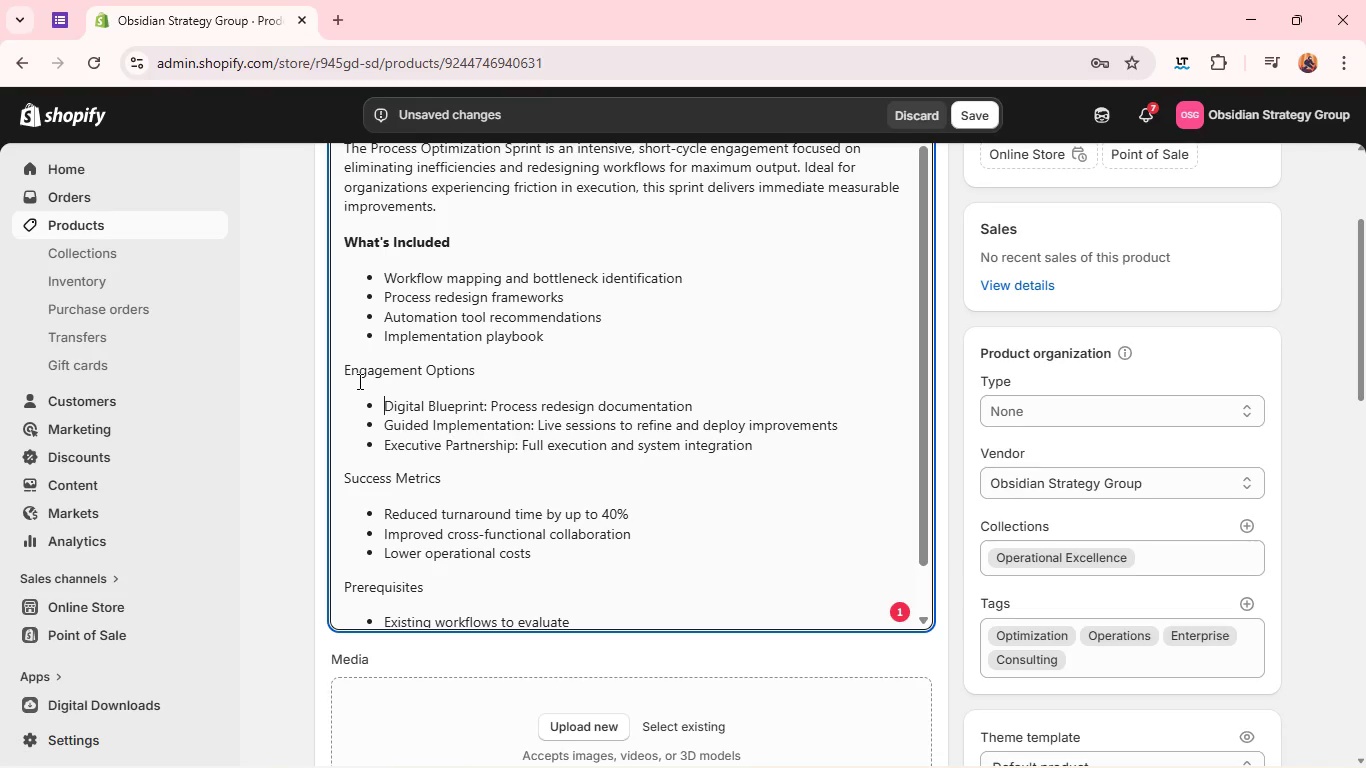 
triple_click([358, 381])
 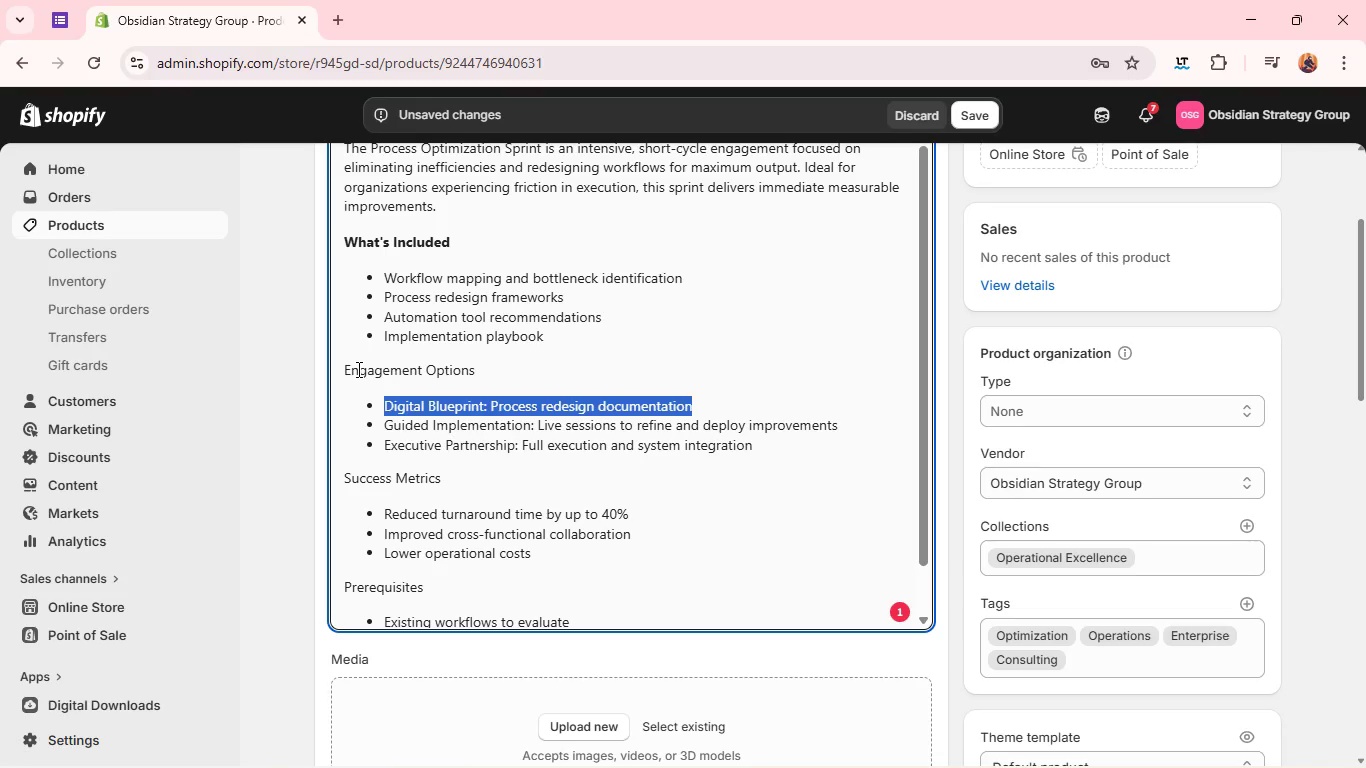 
double_click([357, 369])
 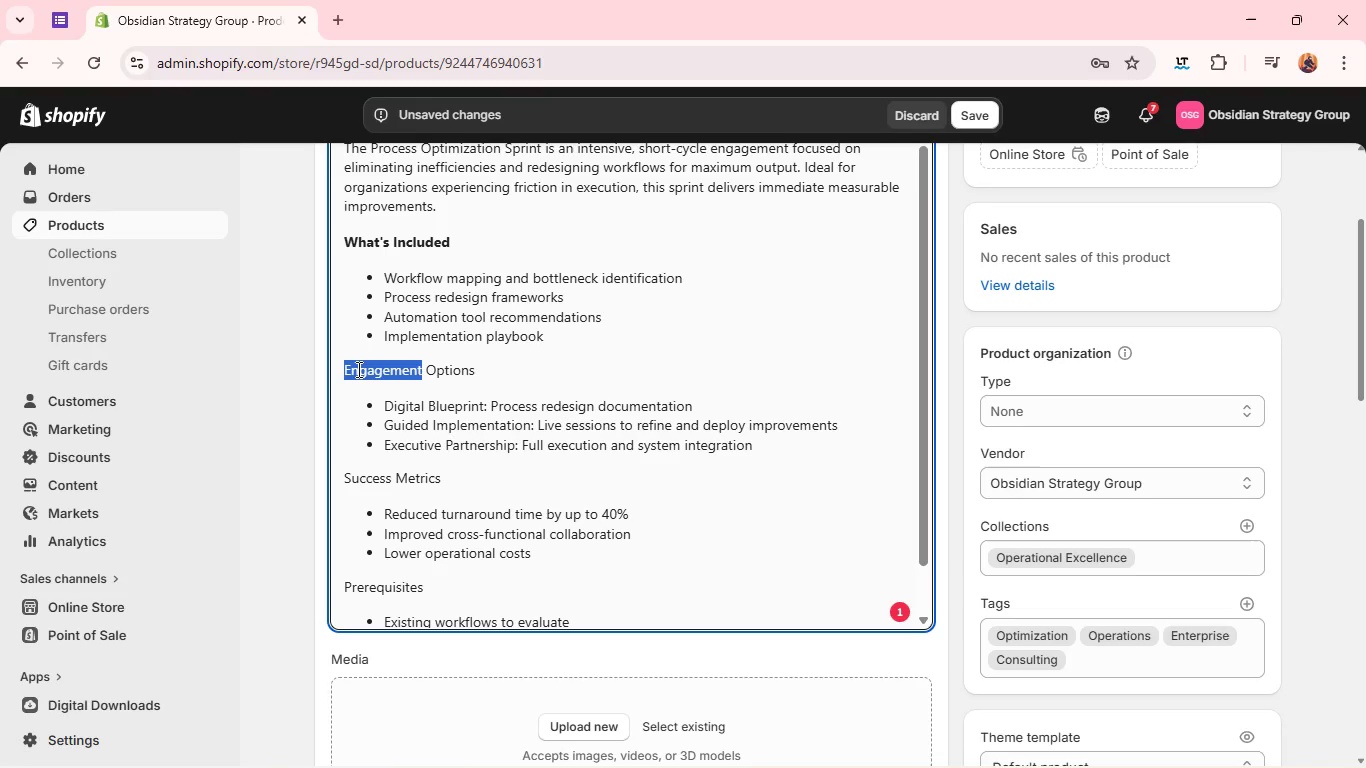 
double_click([357, 369])
 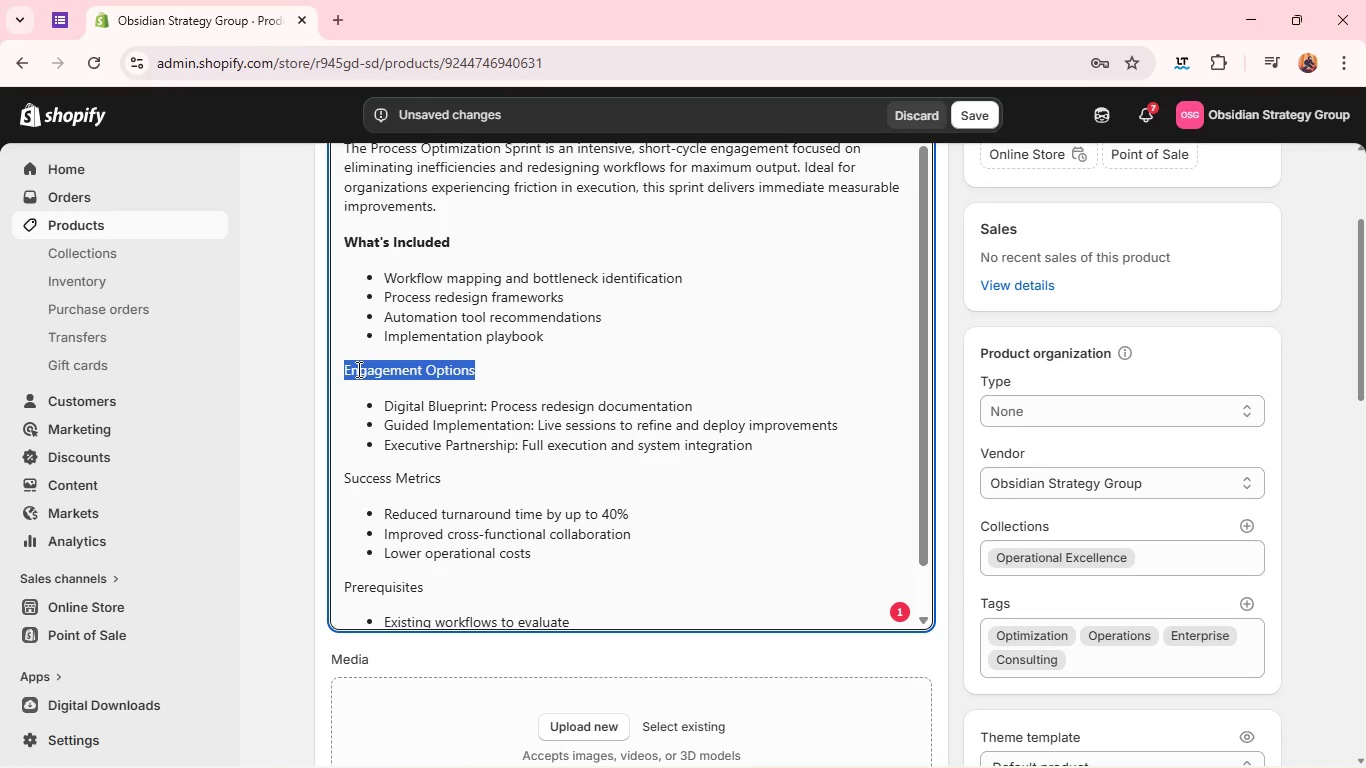 
triple_click([357, 369])
 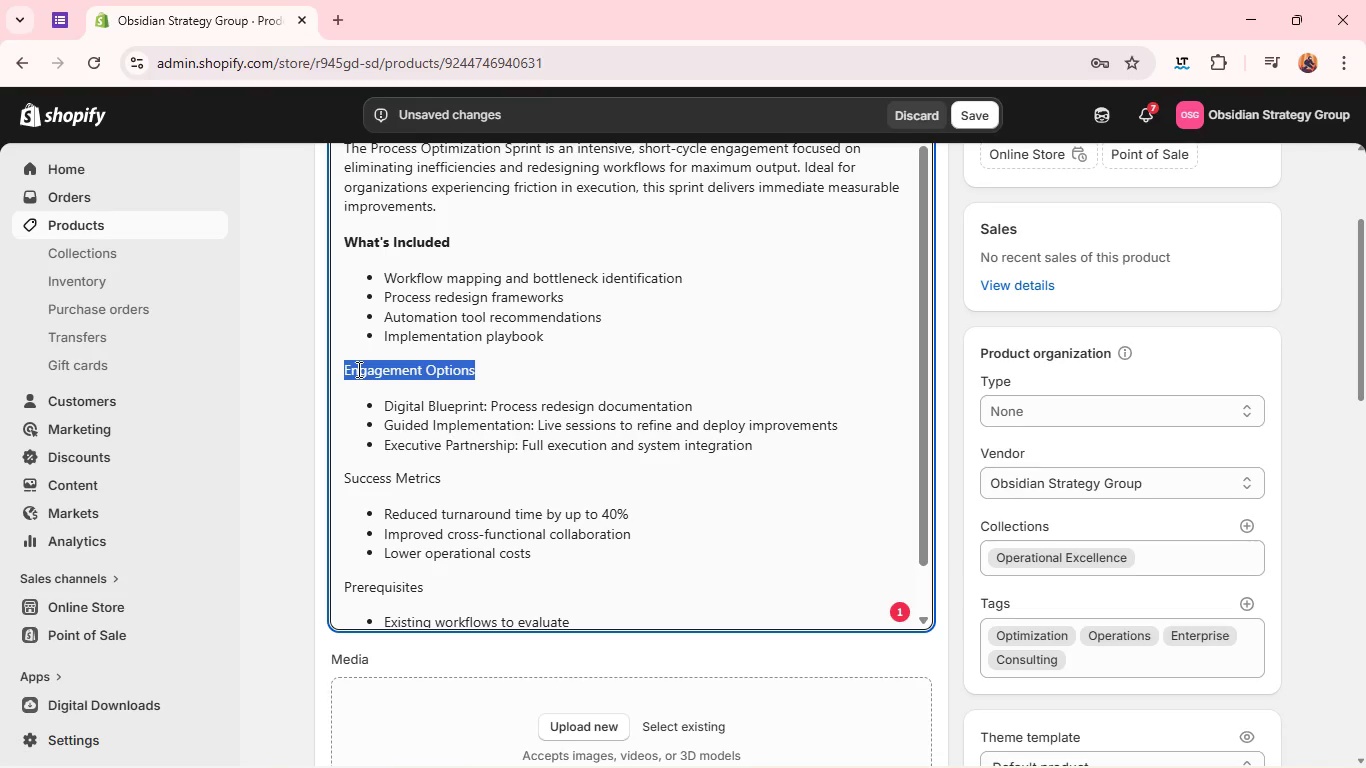 
triple_click([357, 369])
 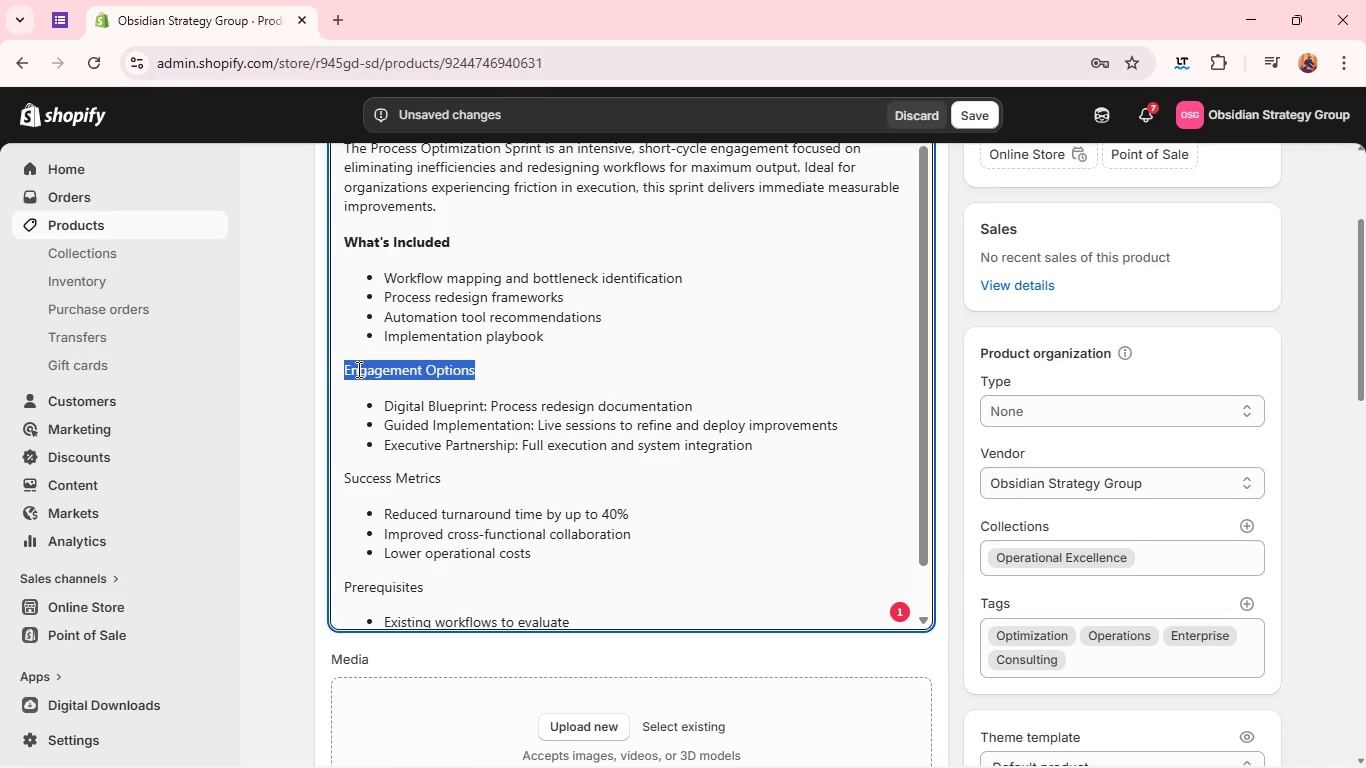 
key(Control+B)
 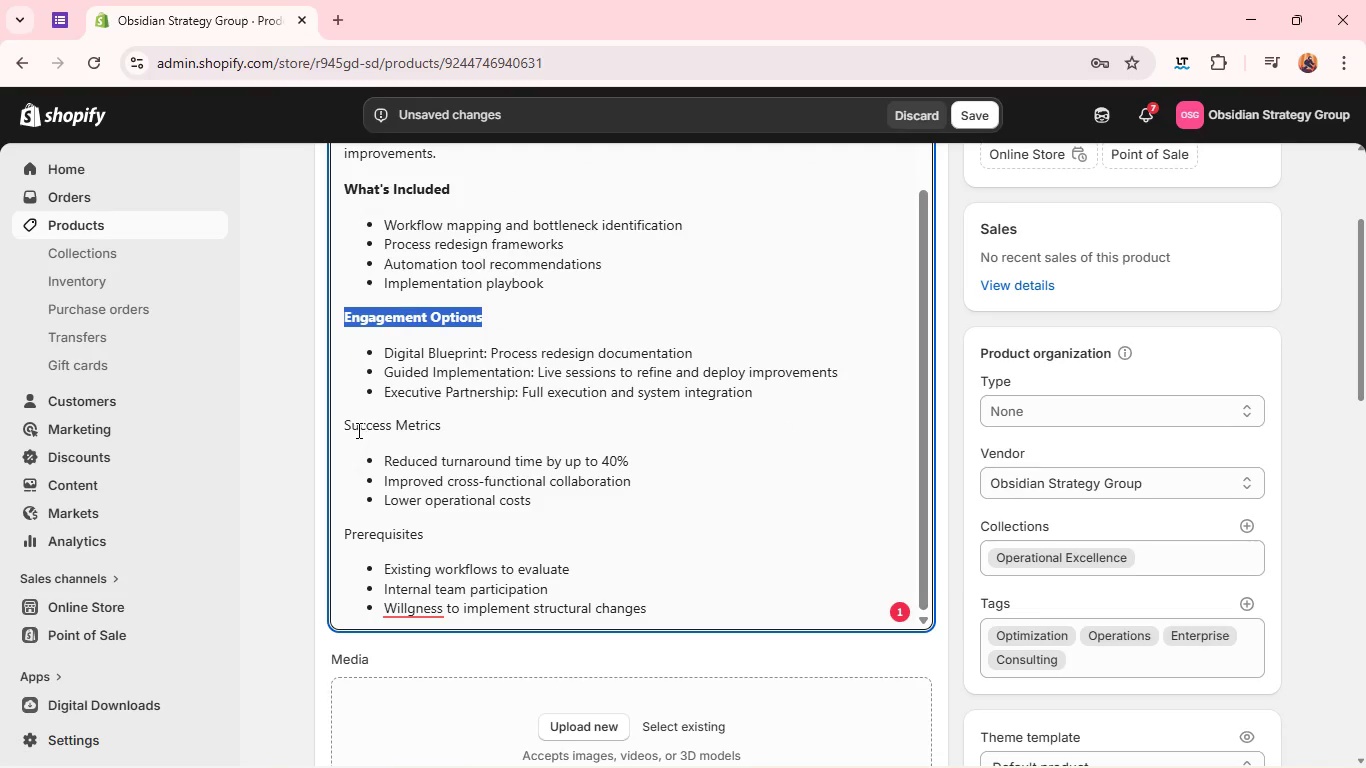 
double_click([357, 430])
 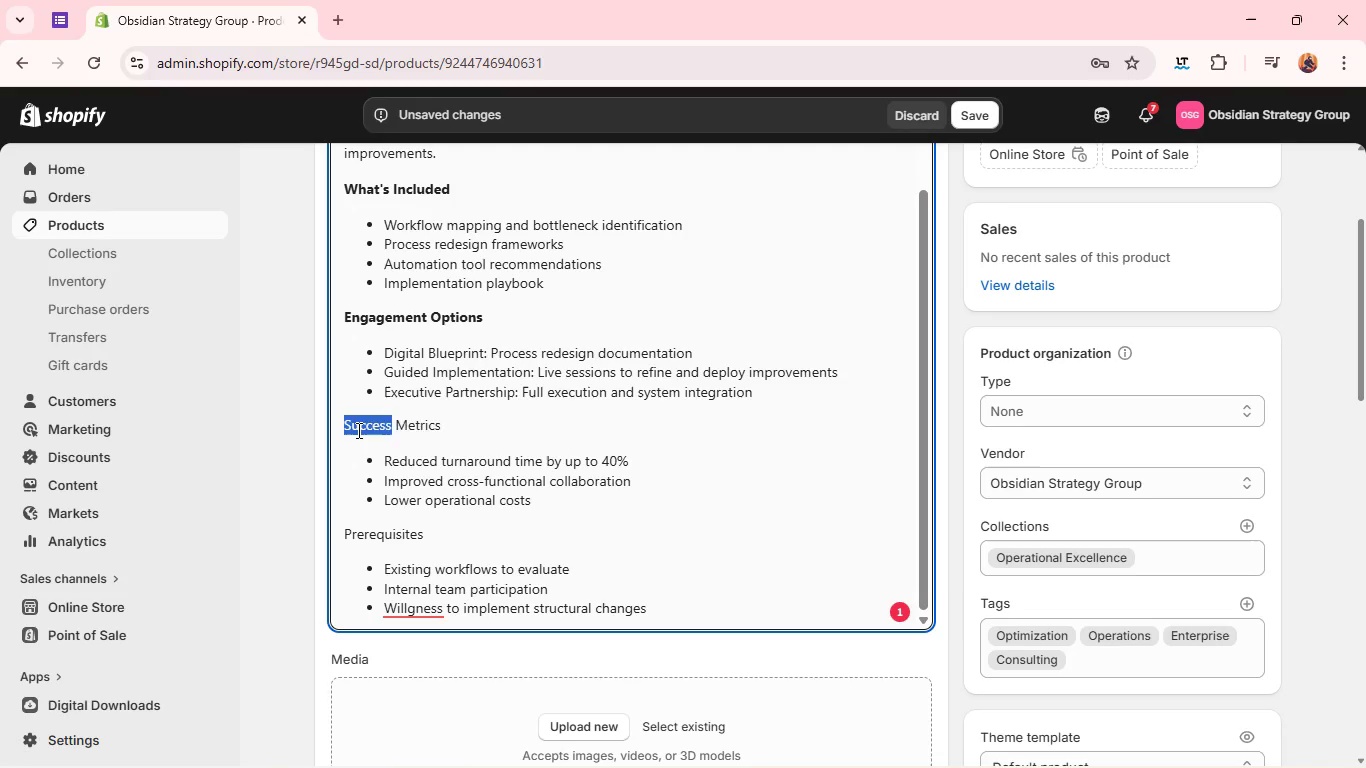 
triple_click([357, 430])
 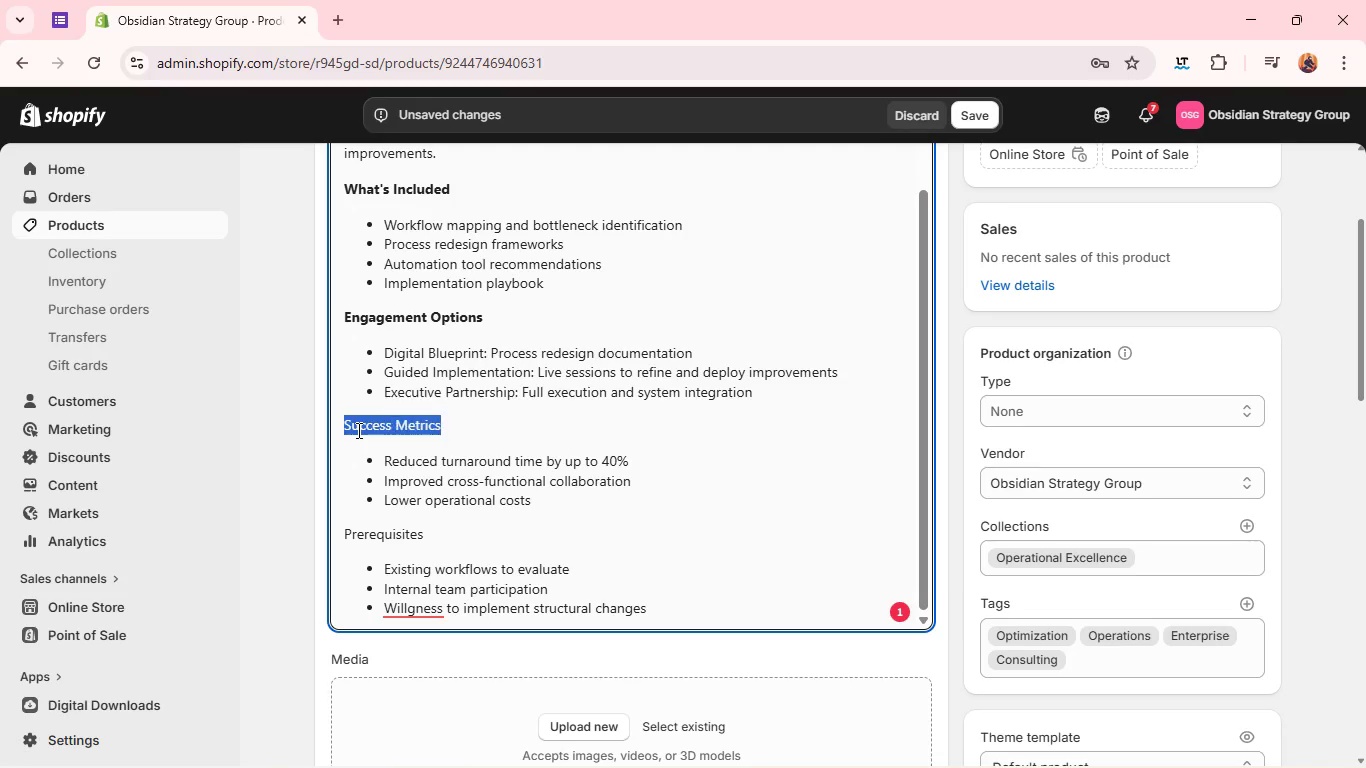 
triple_click([357, 430])
 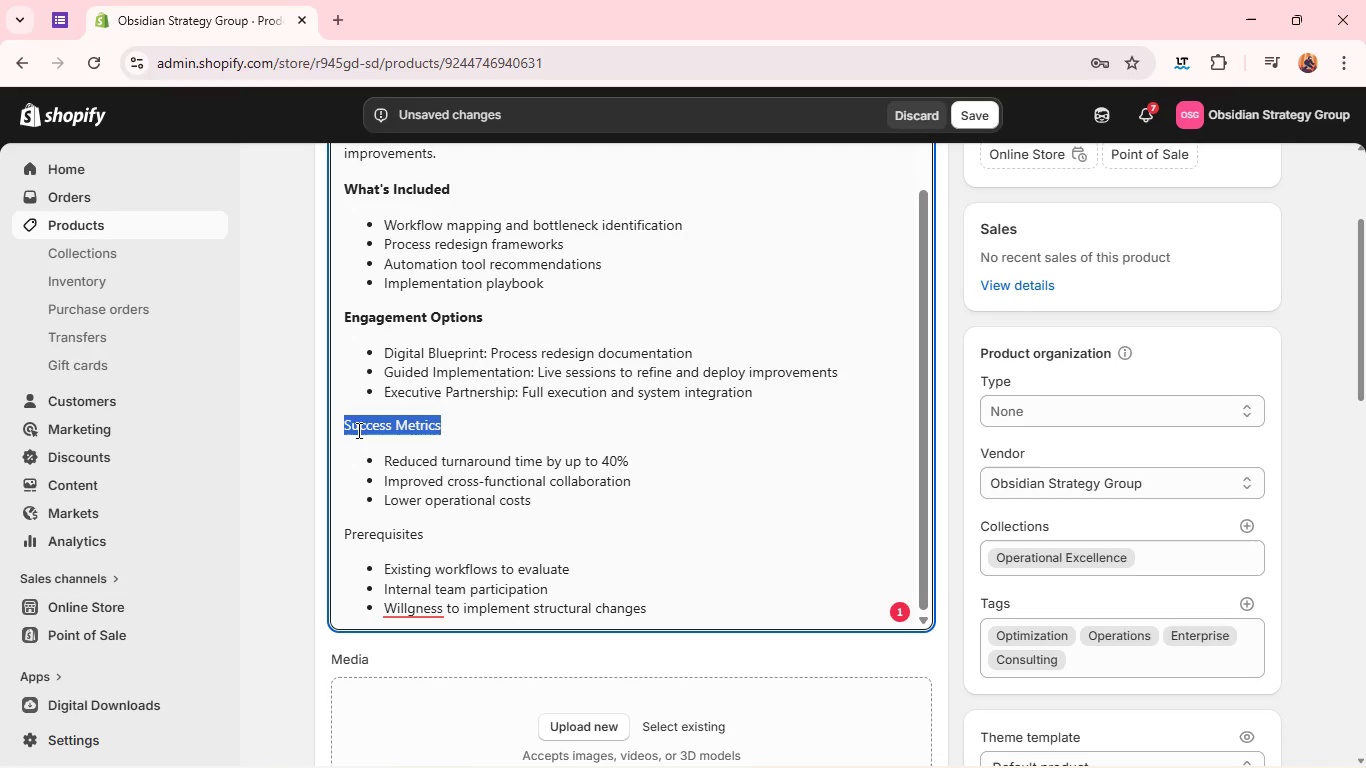 
key(Control+B)
 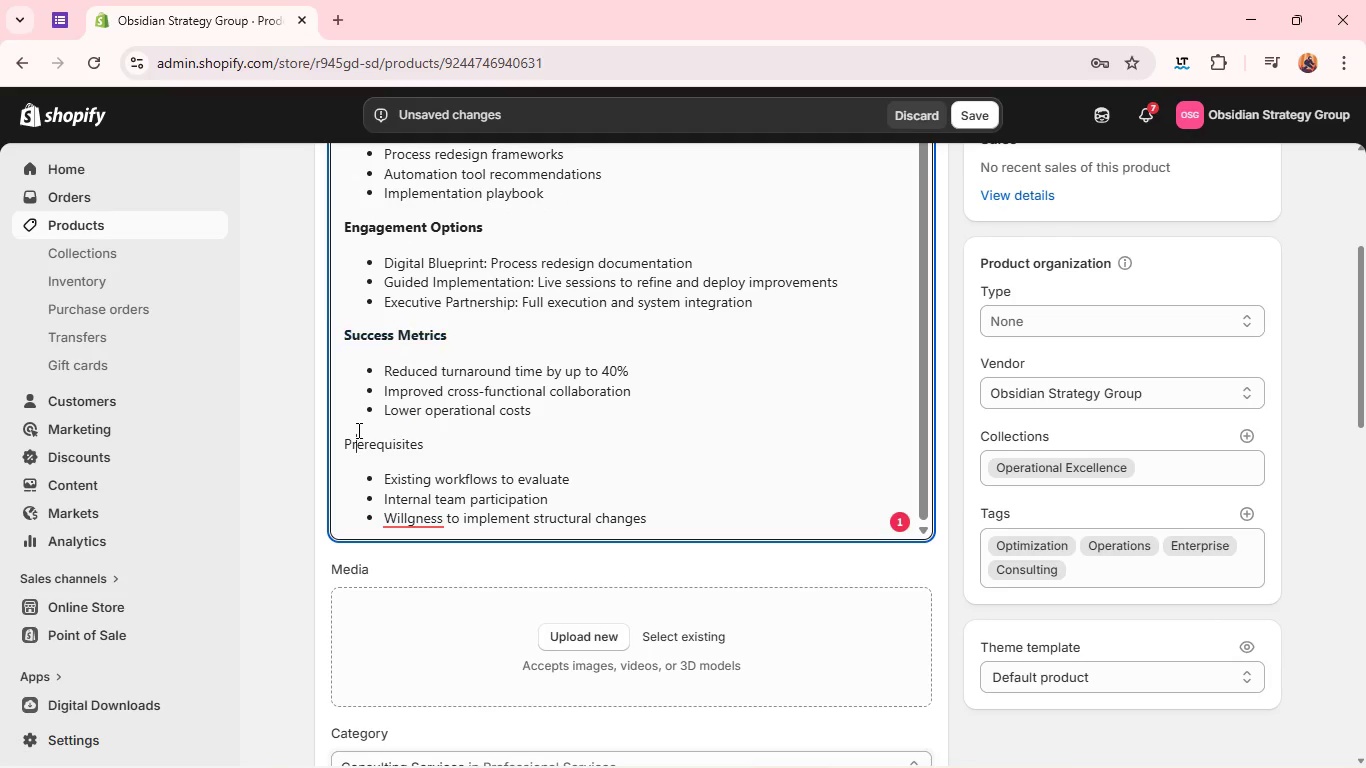 
double_click([357, 430])
 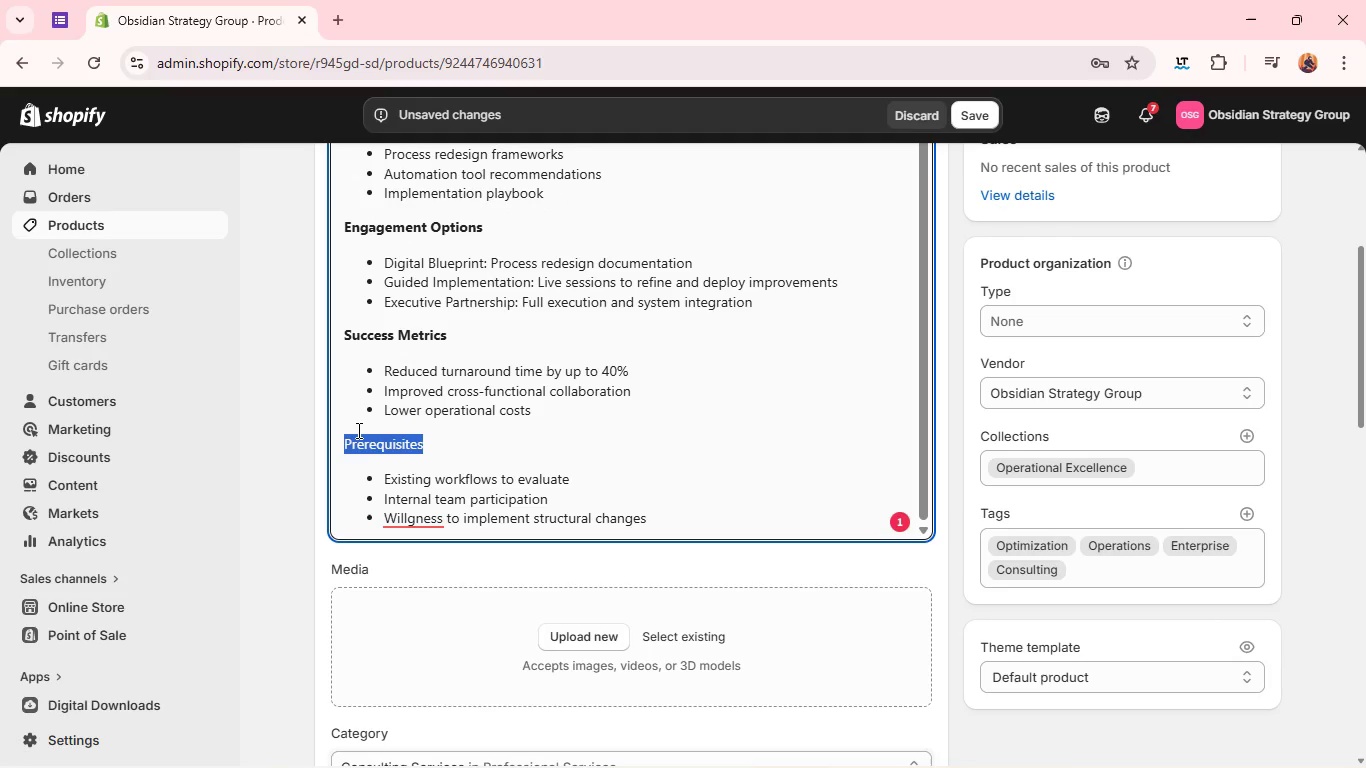 
triple_click([357, 430])
 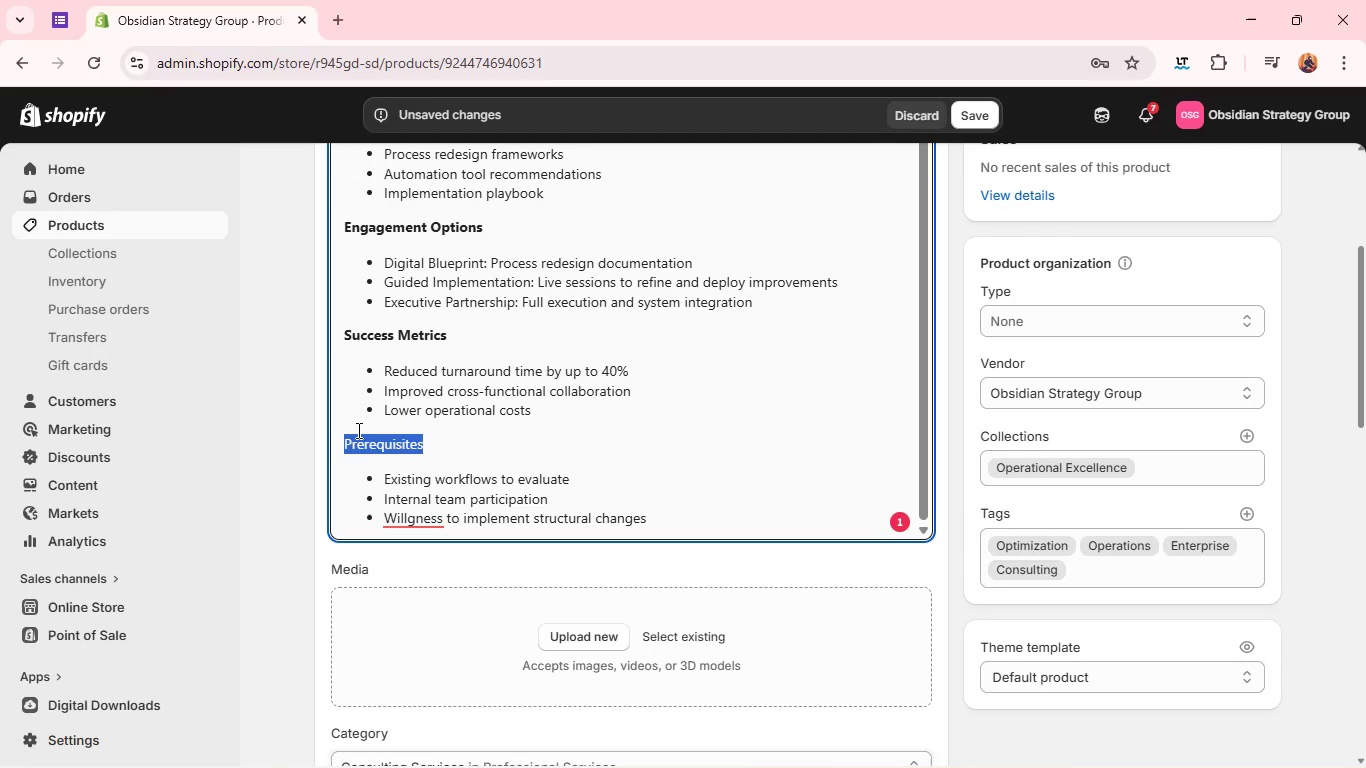 
triple_click([357, 430])
 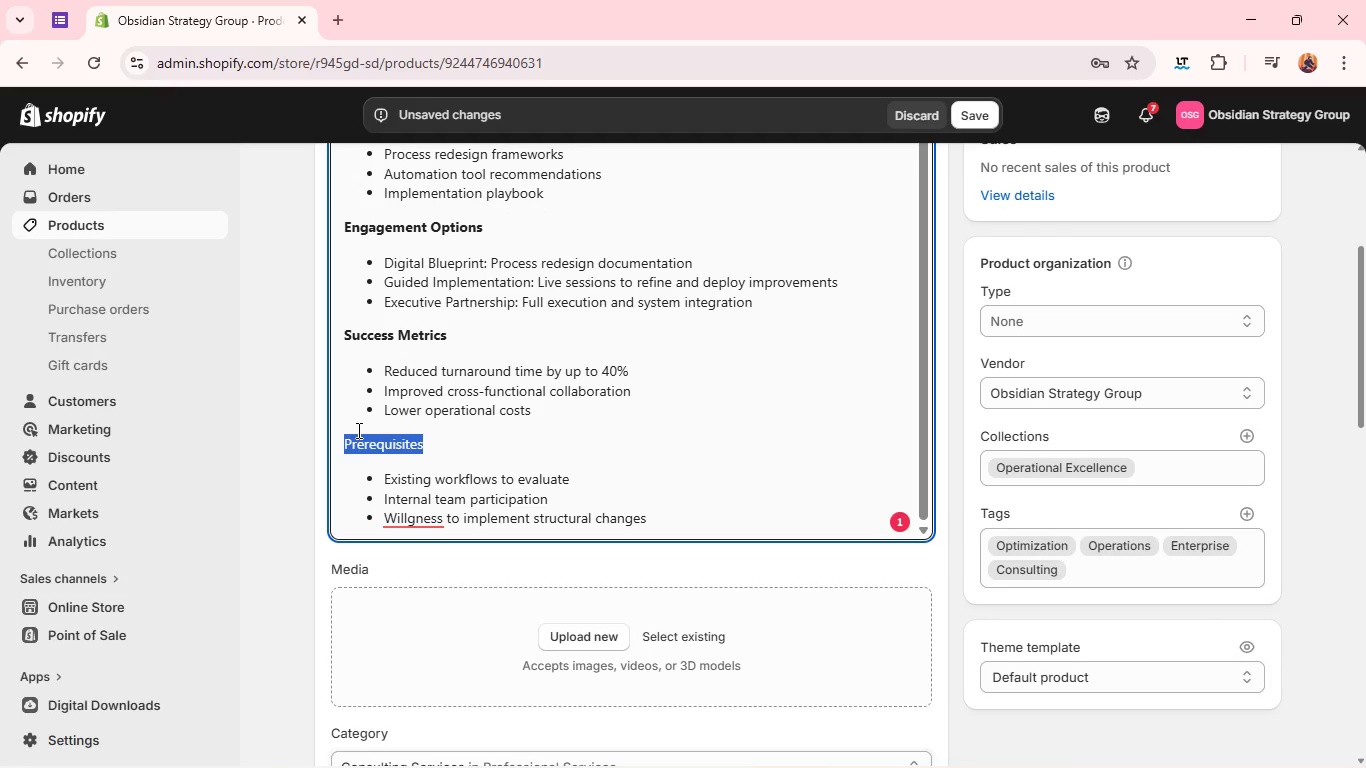 
key(Control+B)
 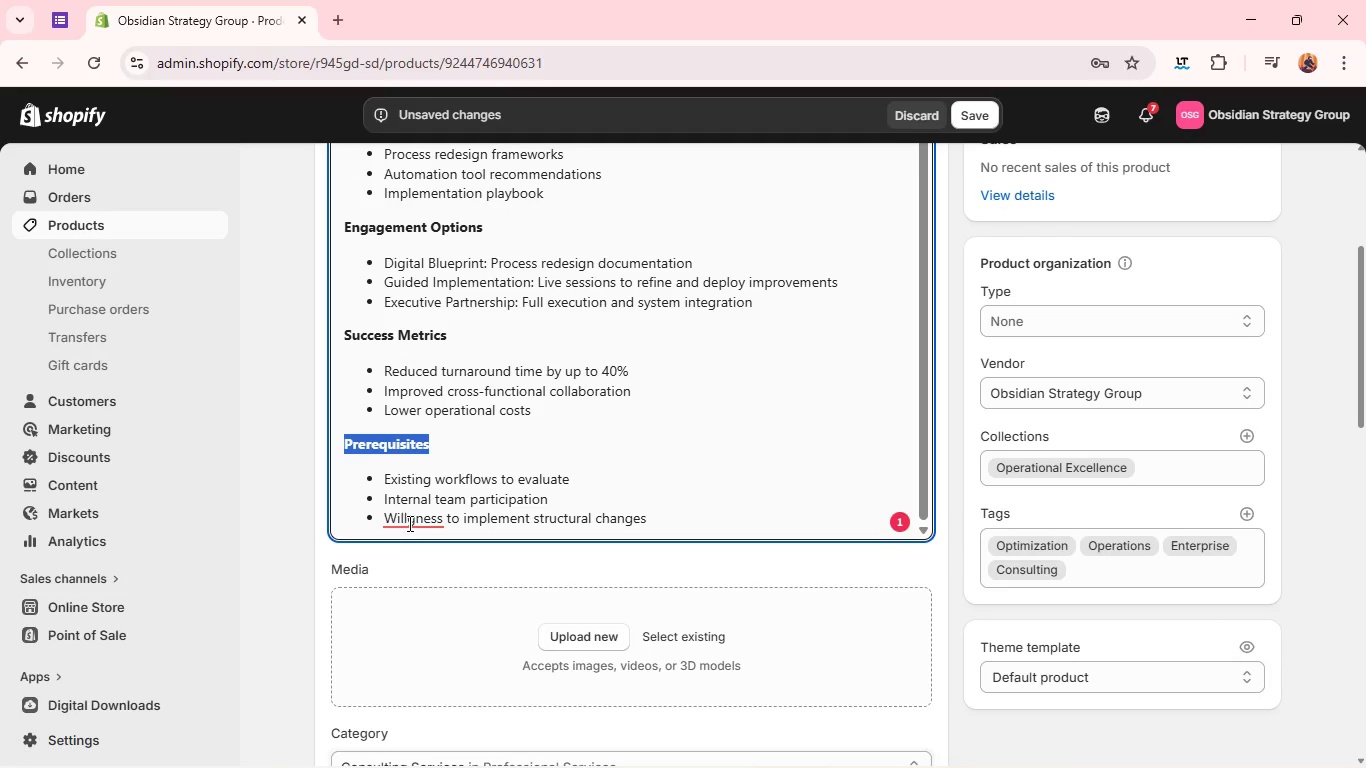 
left_click([408, 523])
 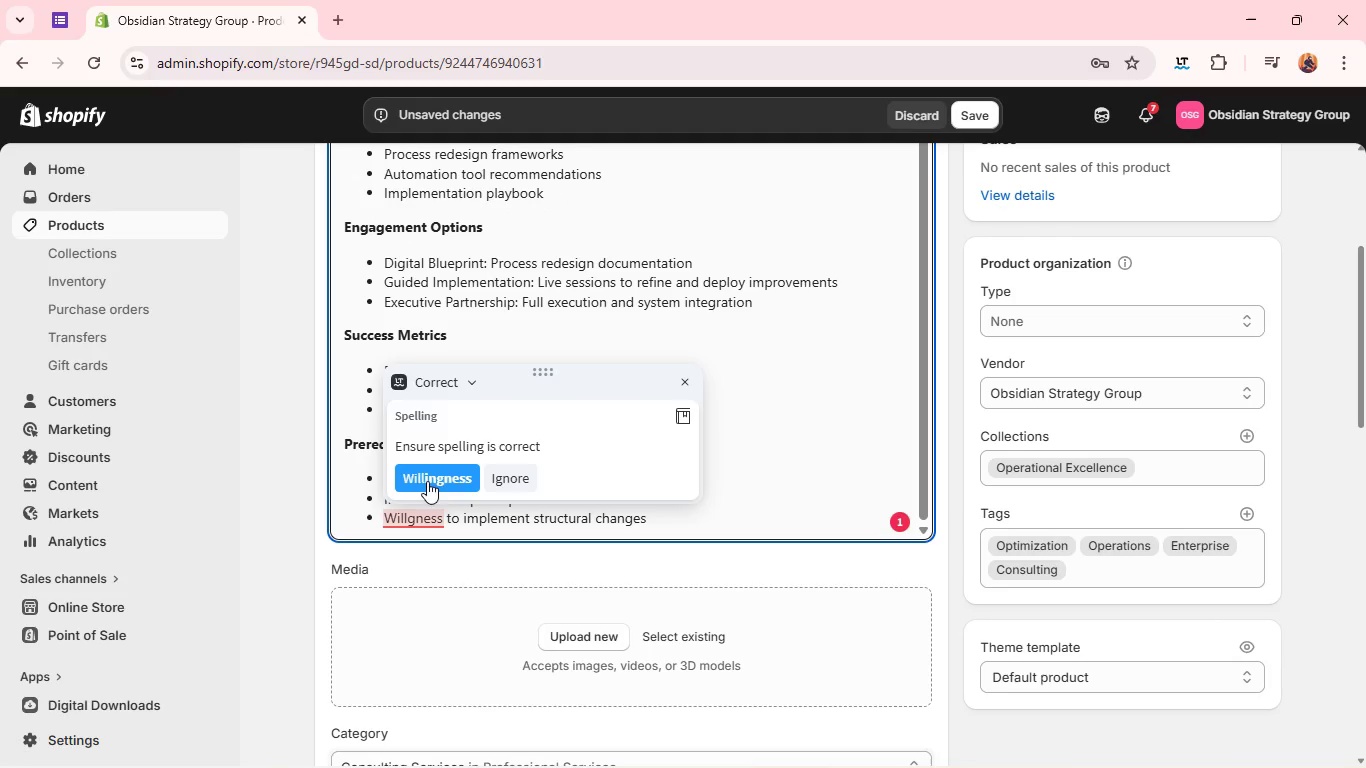 
left_click([429, 475])
 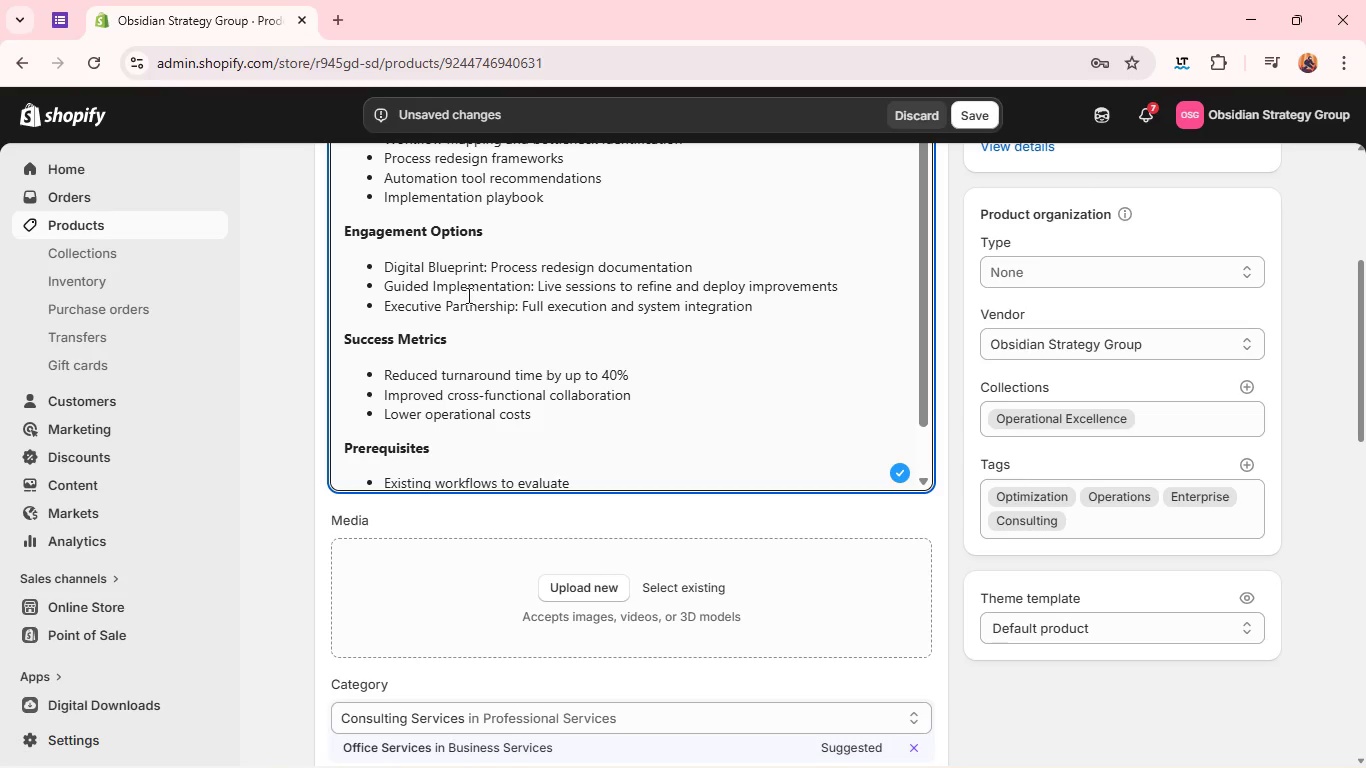 
left_click_drag(start_coordinate=[484, 271], to_coordinate=[382, 265])
 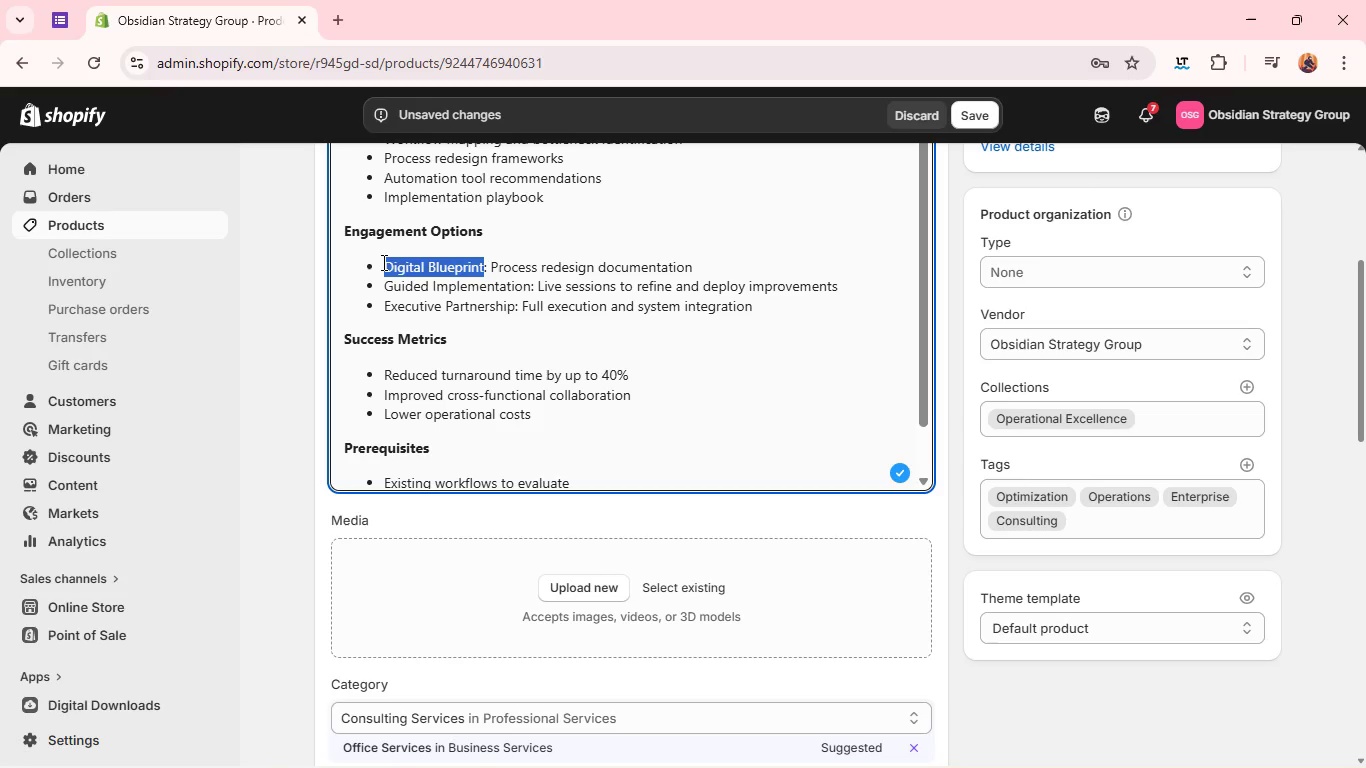 
key(Control+B)
 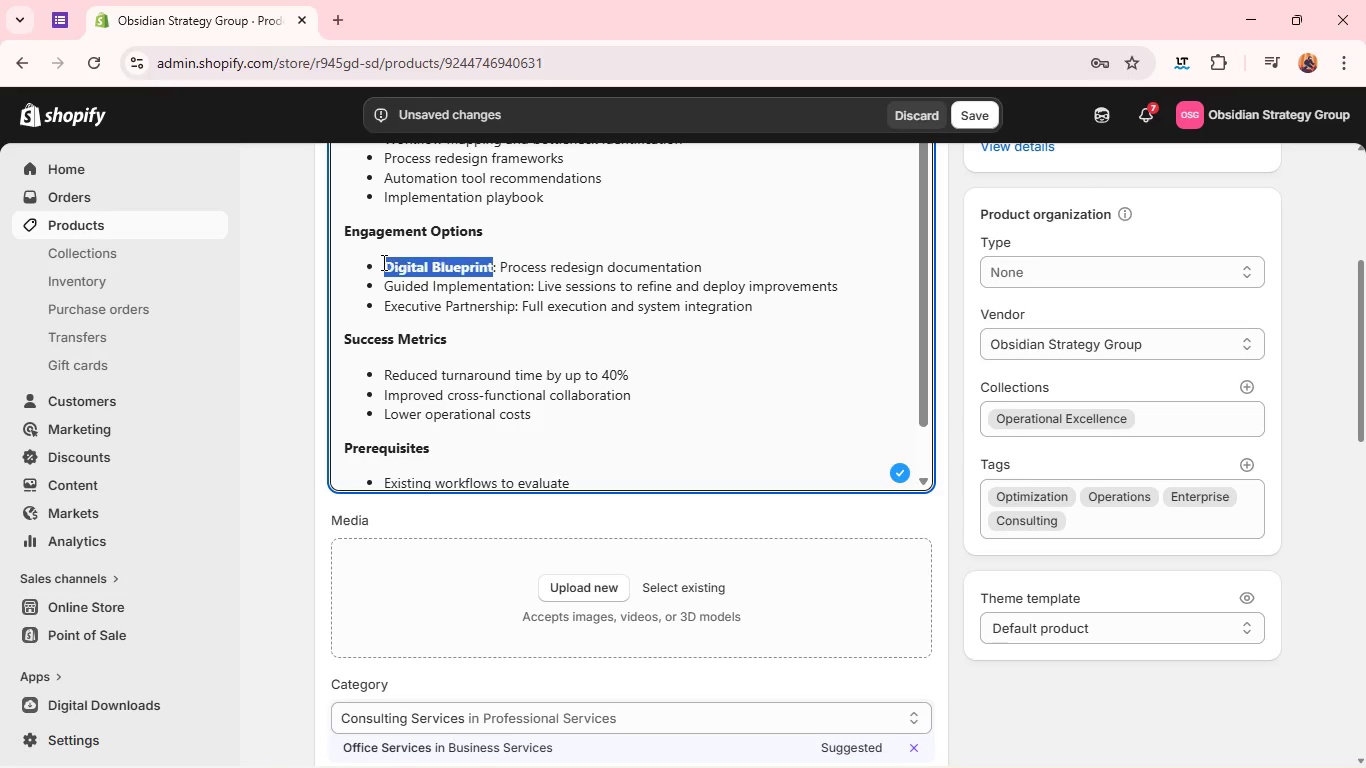 
left_click([382, 262])
 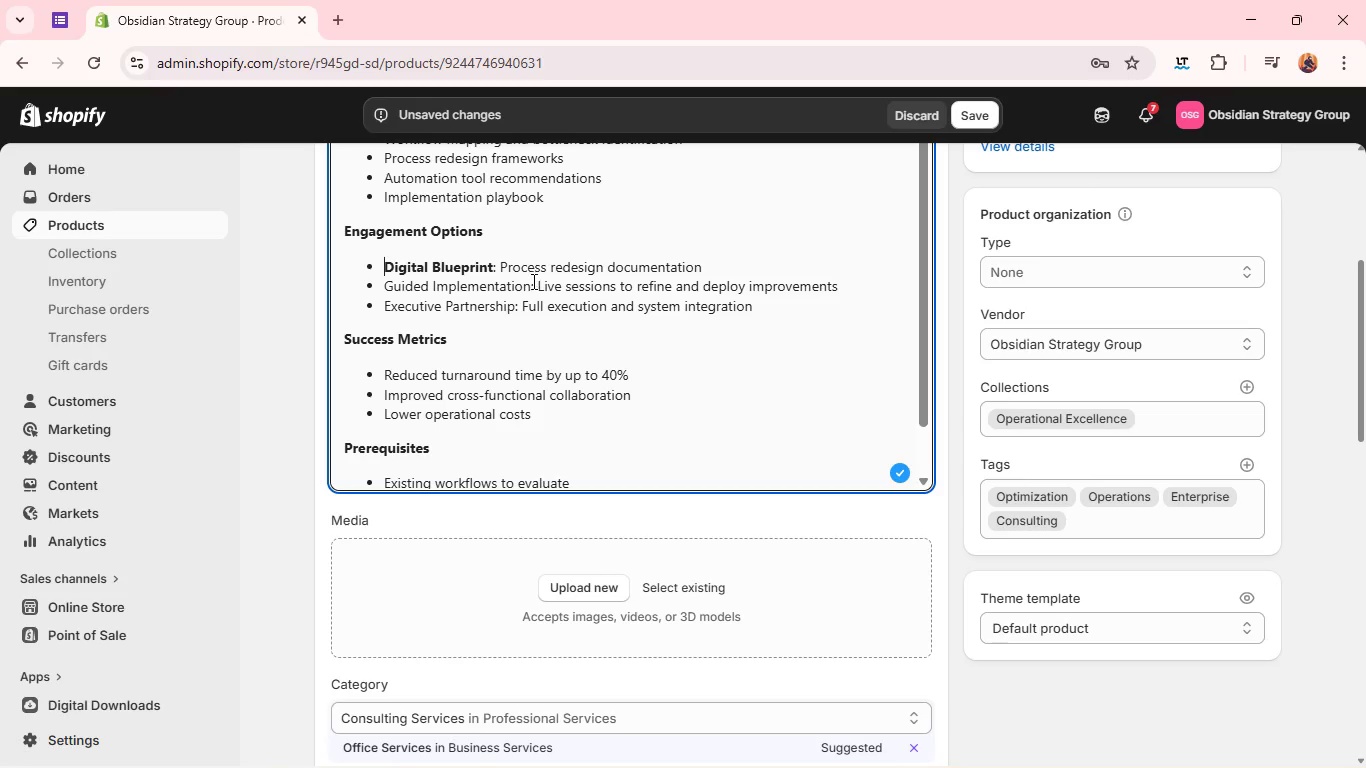 
left_click([531, 282])
 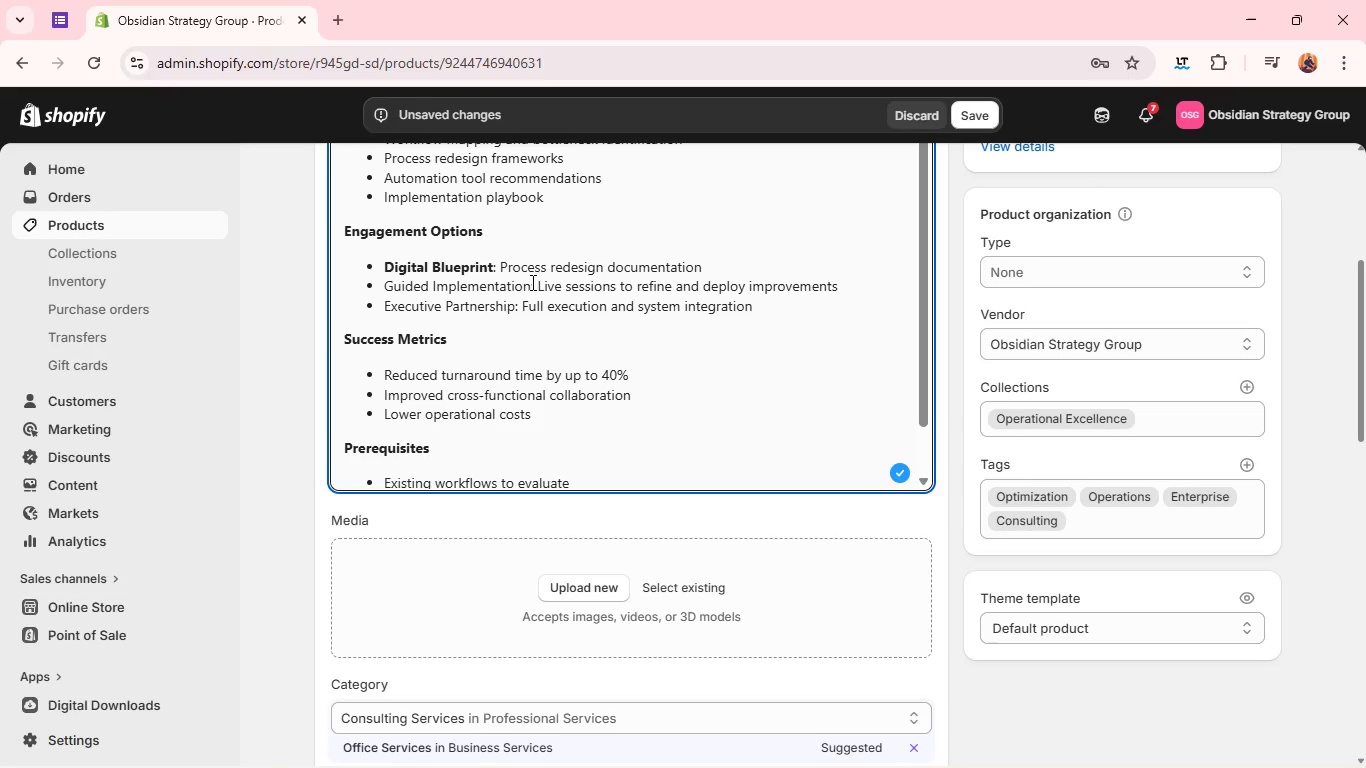 
left_click_drag(start_coordinate=[531, 282], to_coordinate=[381, 288])
 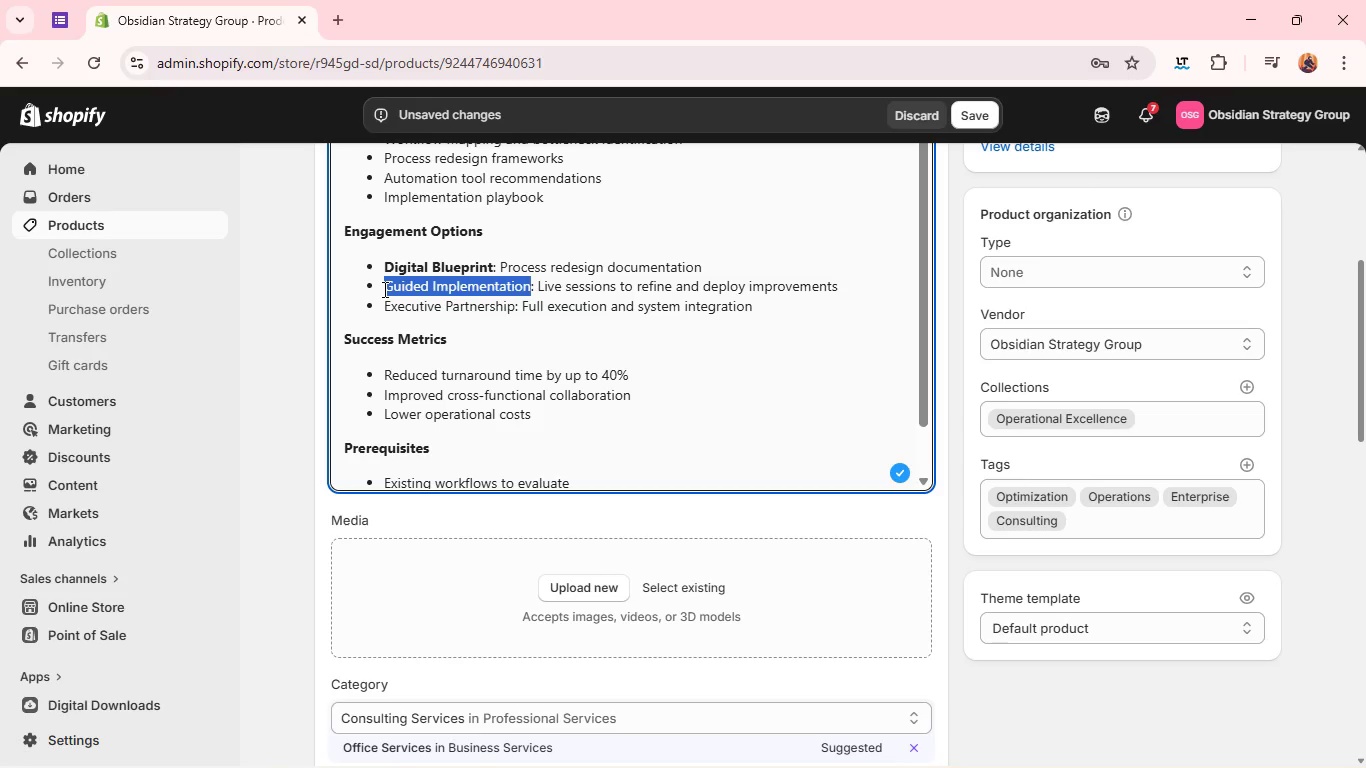 
left_click([383, 289])
 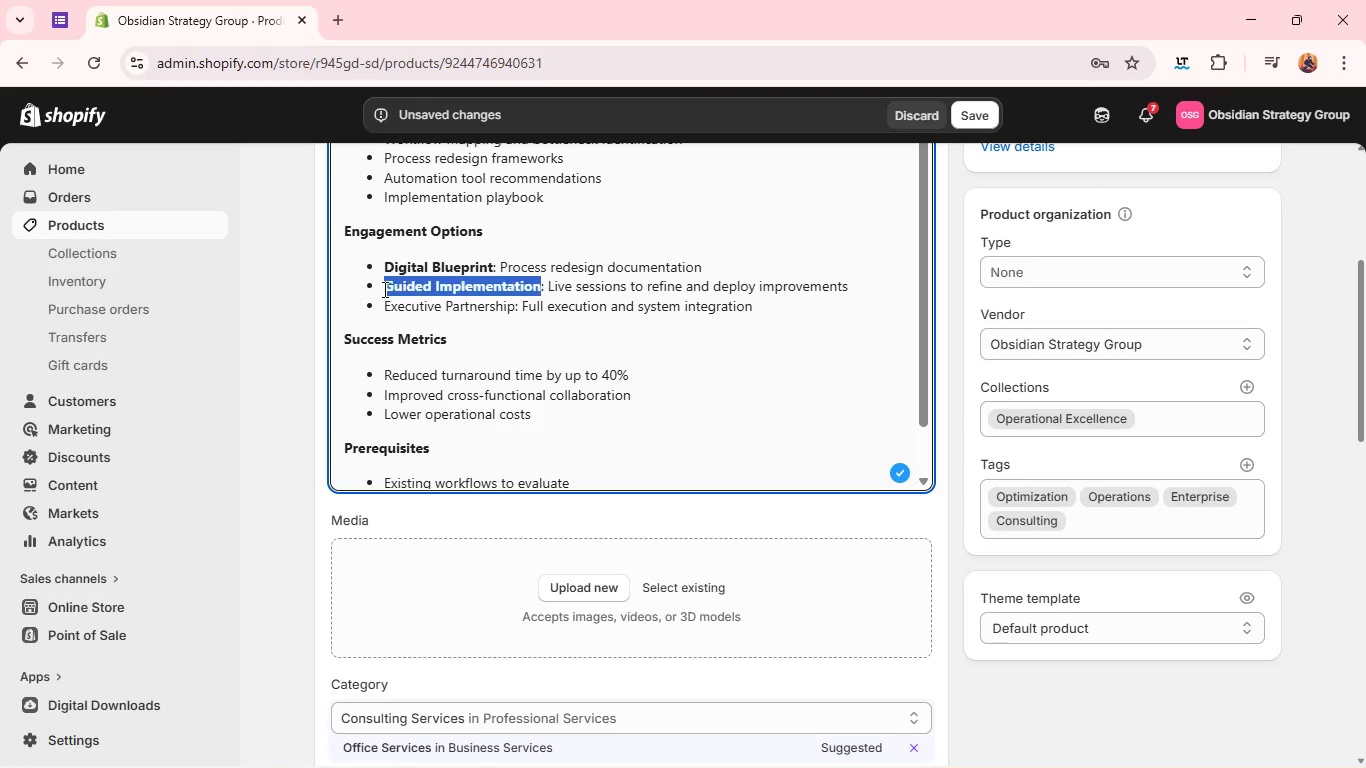 
key(Control+B)
 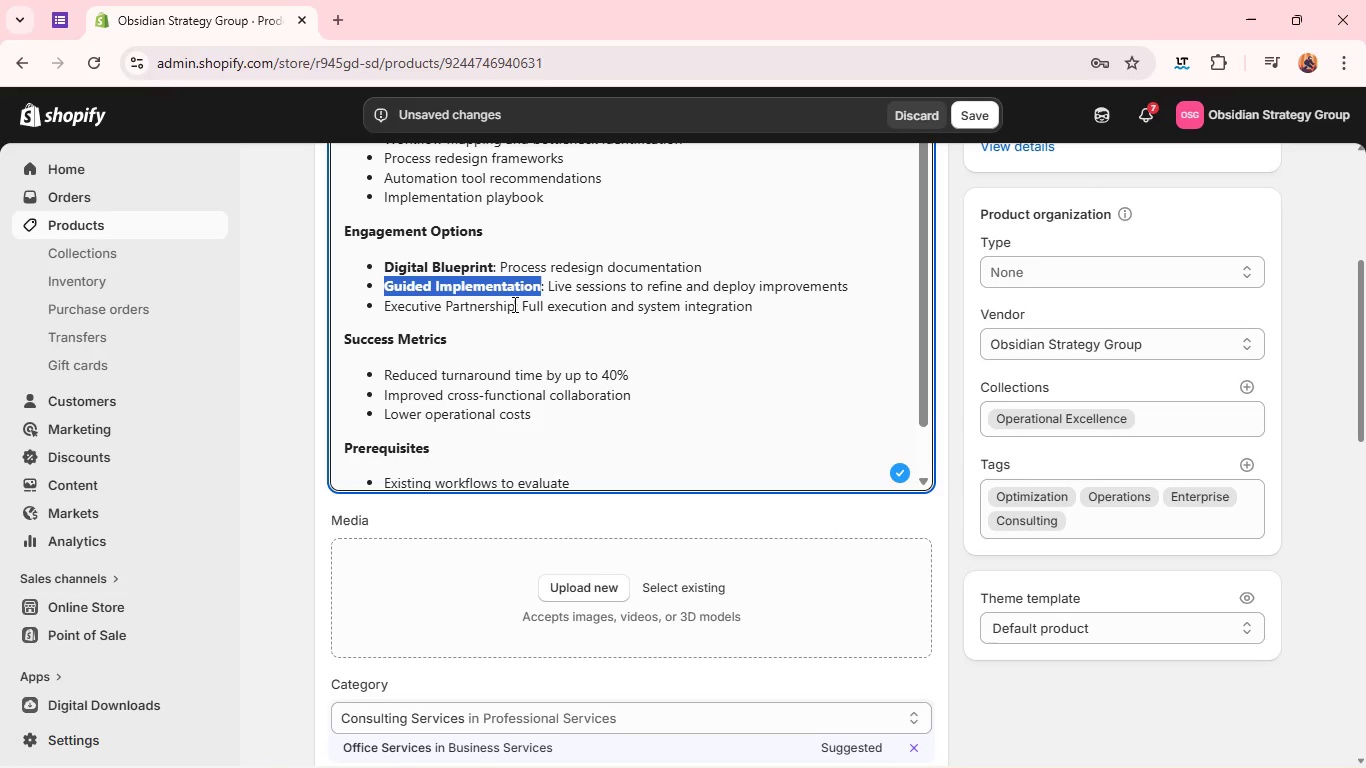 
left_click([513, 306])
 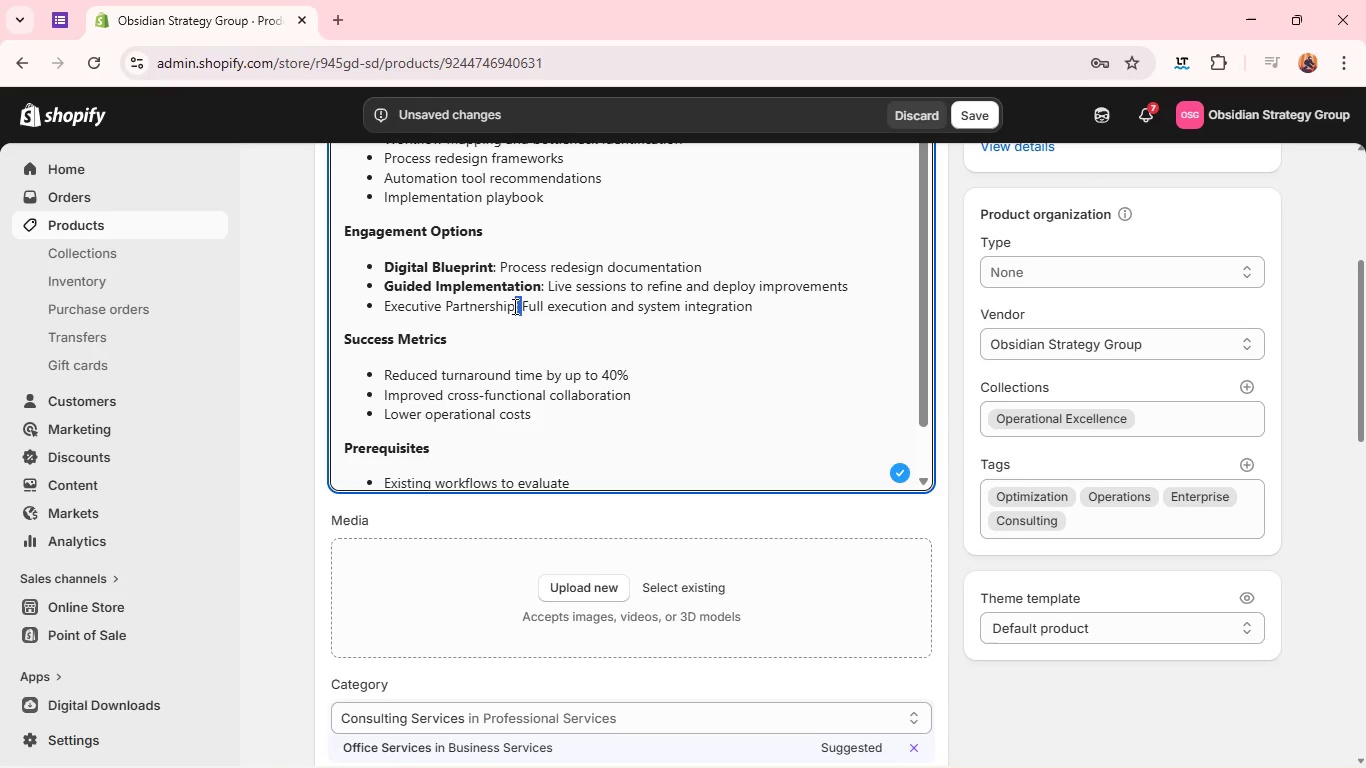 
left_click_drag(start_coordinate=[513, 306], to_coordinate=[399, 300])
 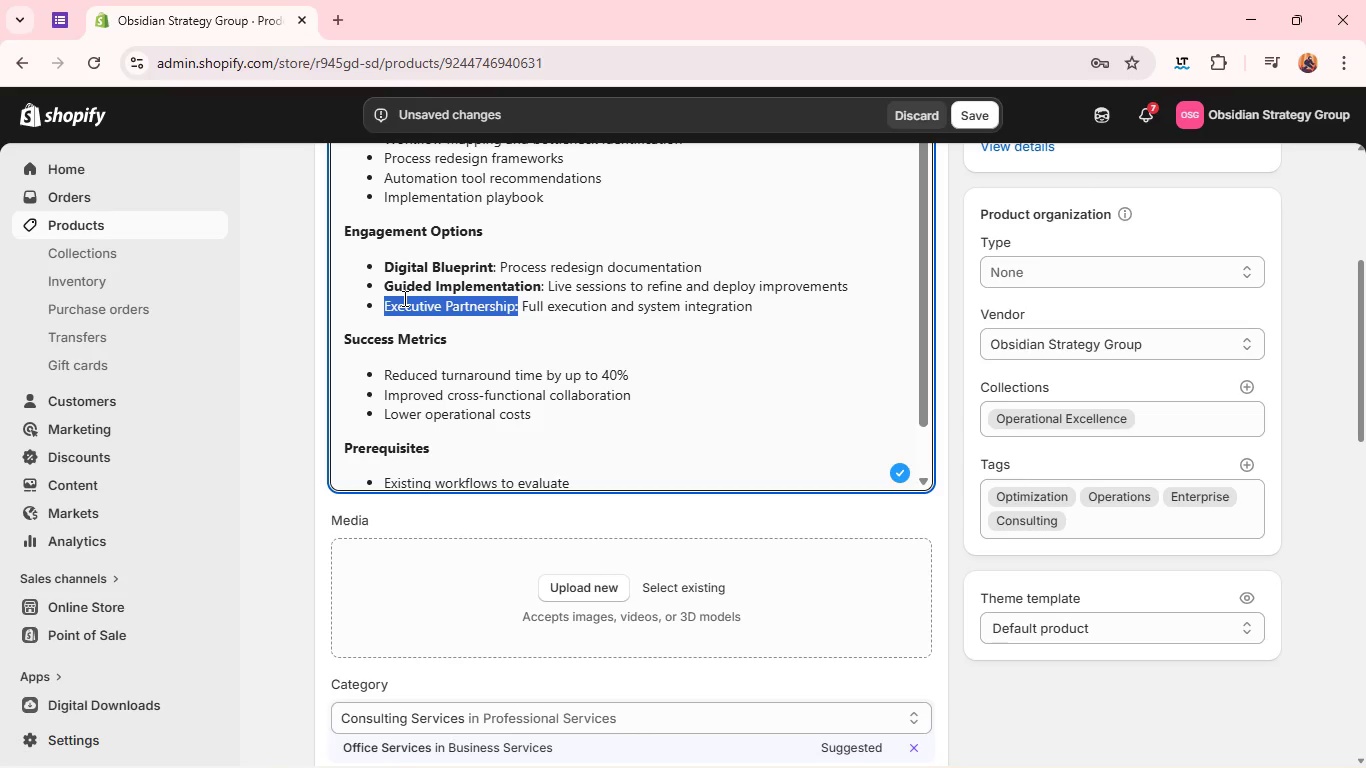 
hold_key(key=ControlLeft, duration=0.58)
 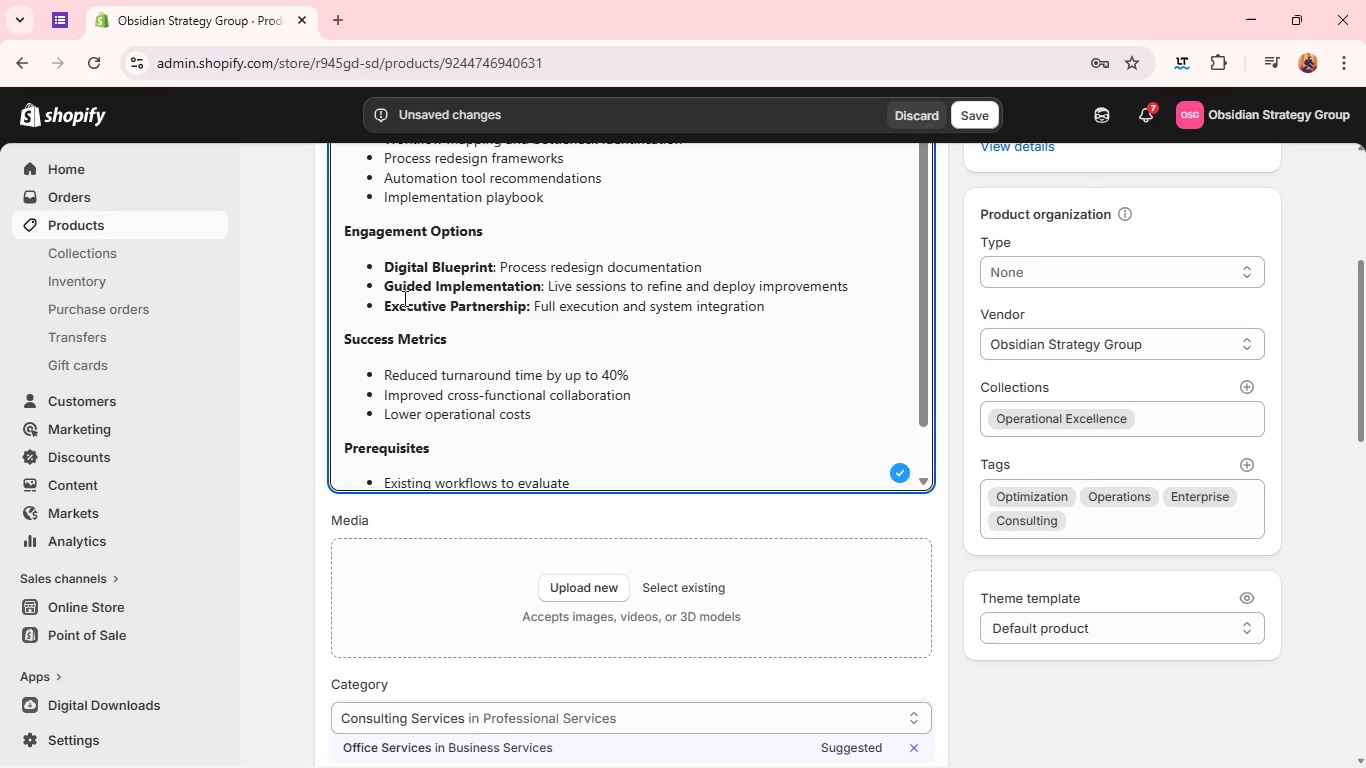 
key(B)
 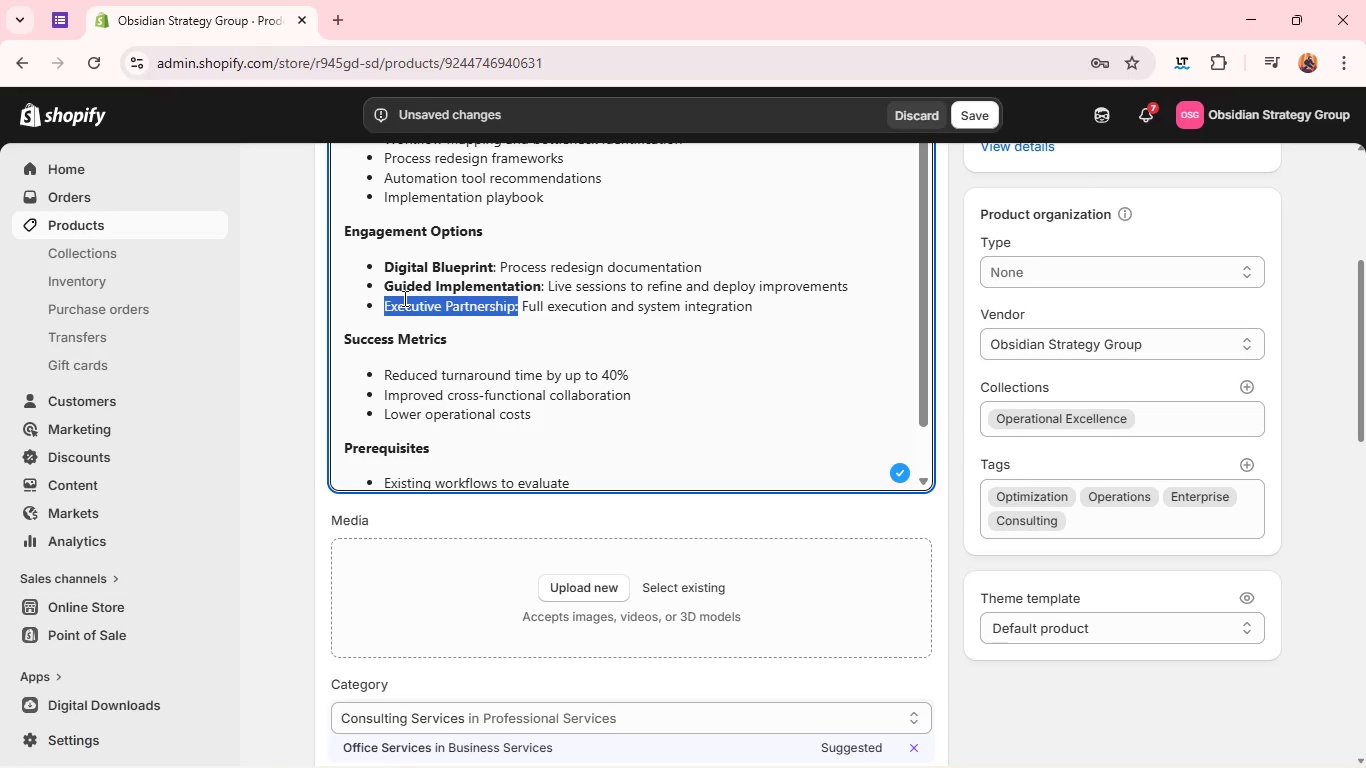 
left_click([403, 298])
 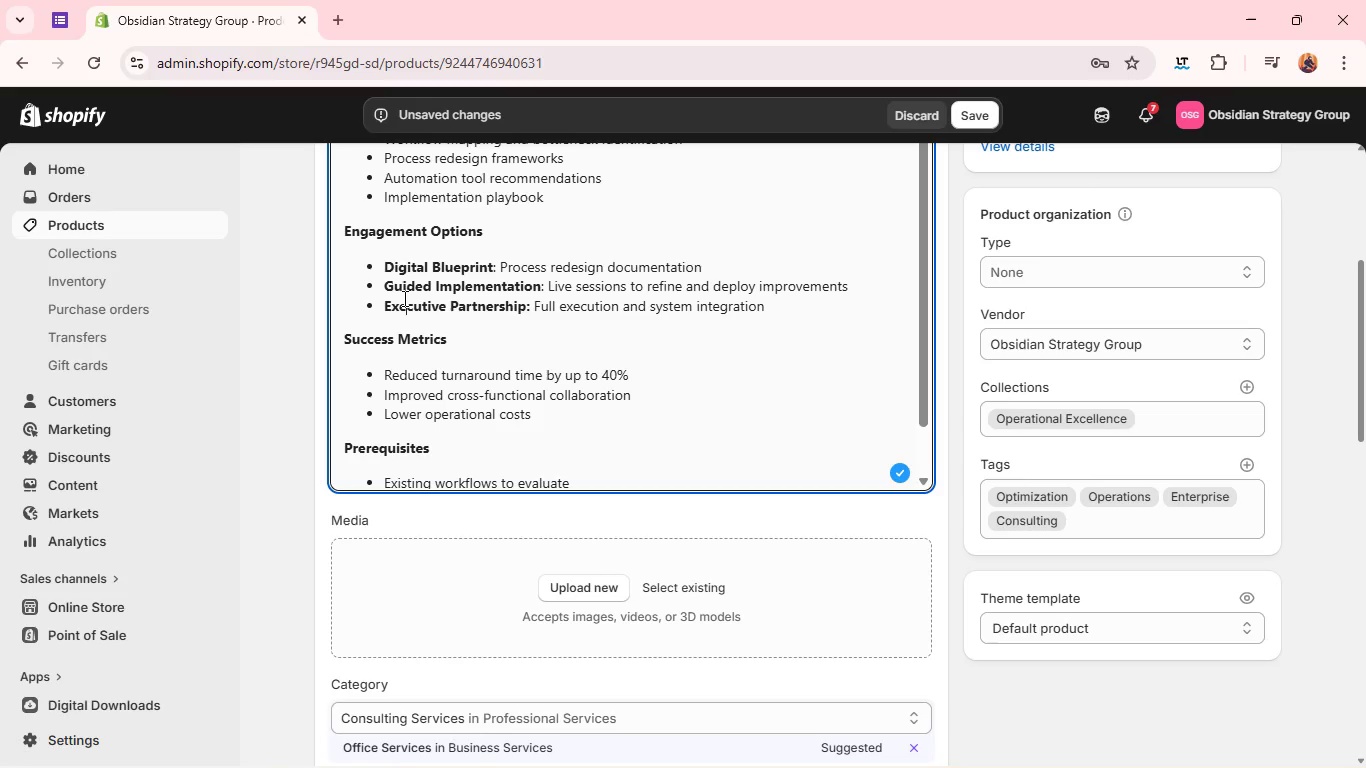 
wait(9.49)
 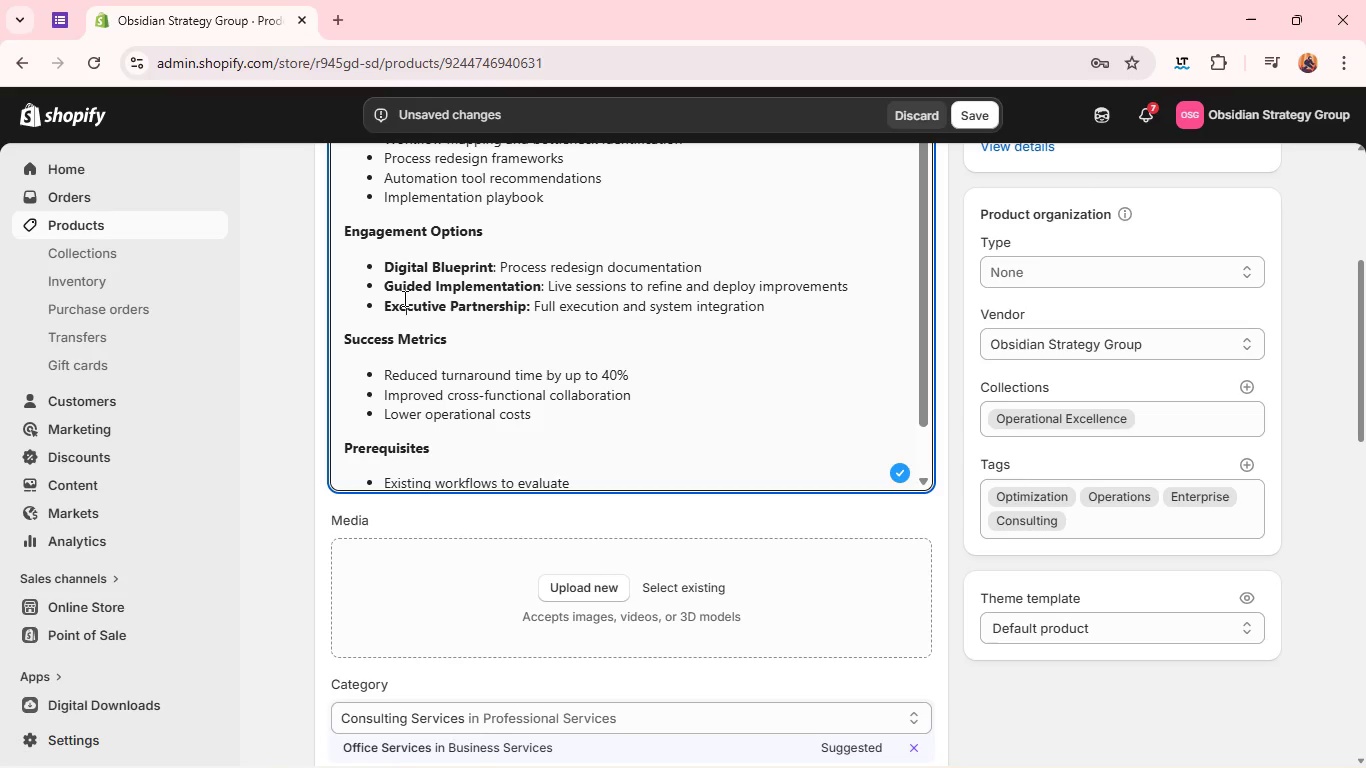 
left_click([549, 582])
 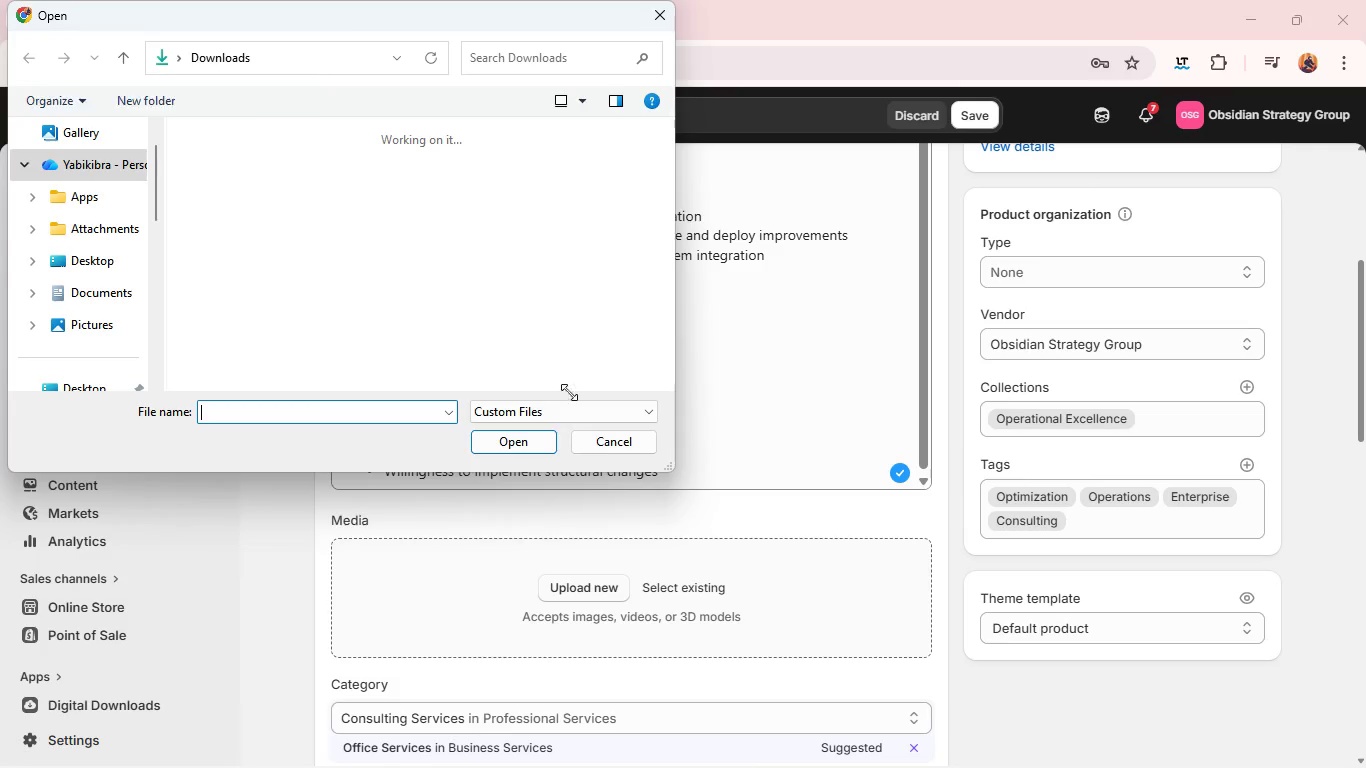 
scroll: coordinate [570, 373], scroll_direction: down, amount: 4.0
 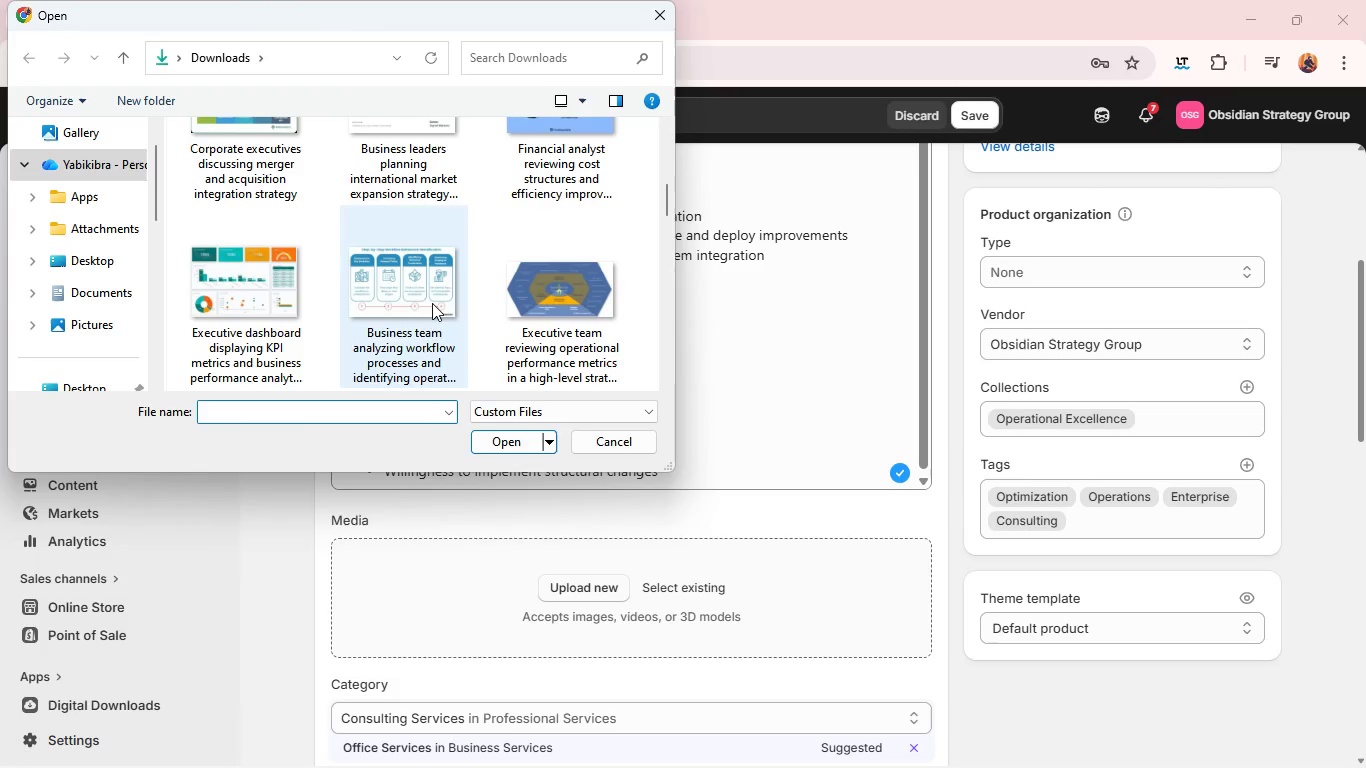 
left_click([432, 303])
 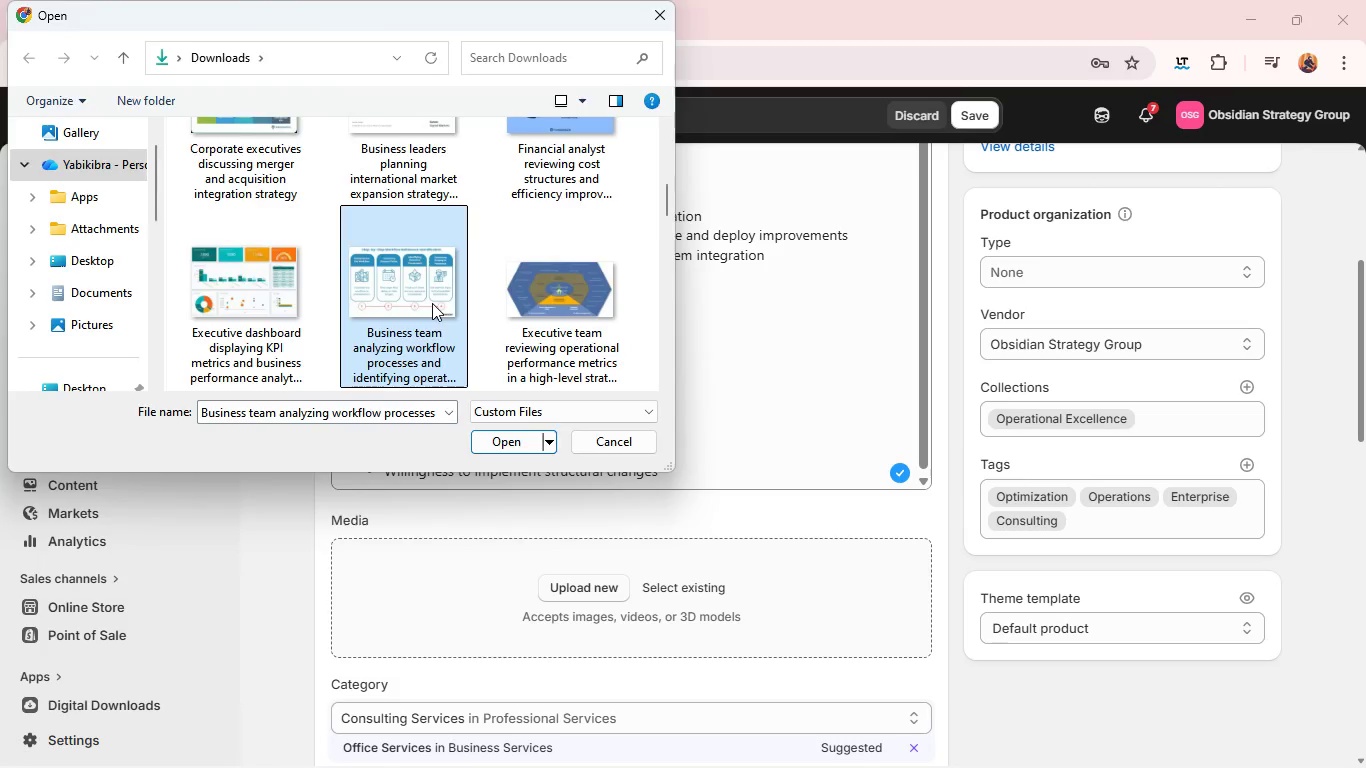 
key(Enter)
 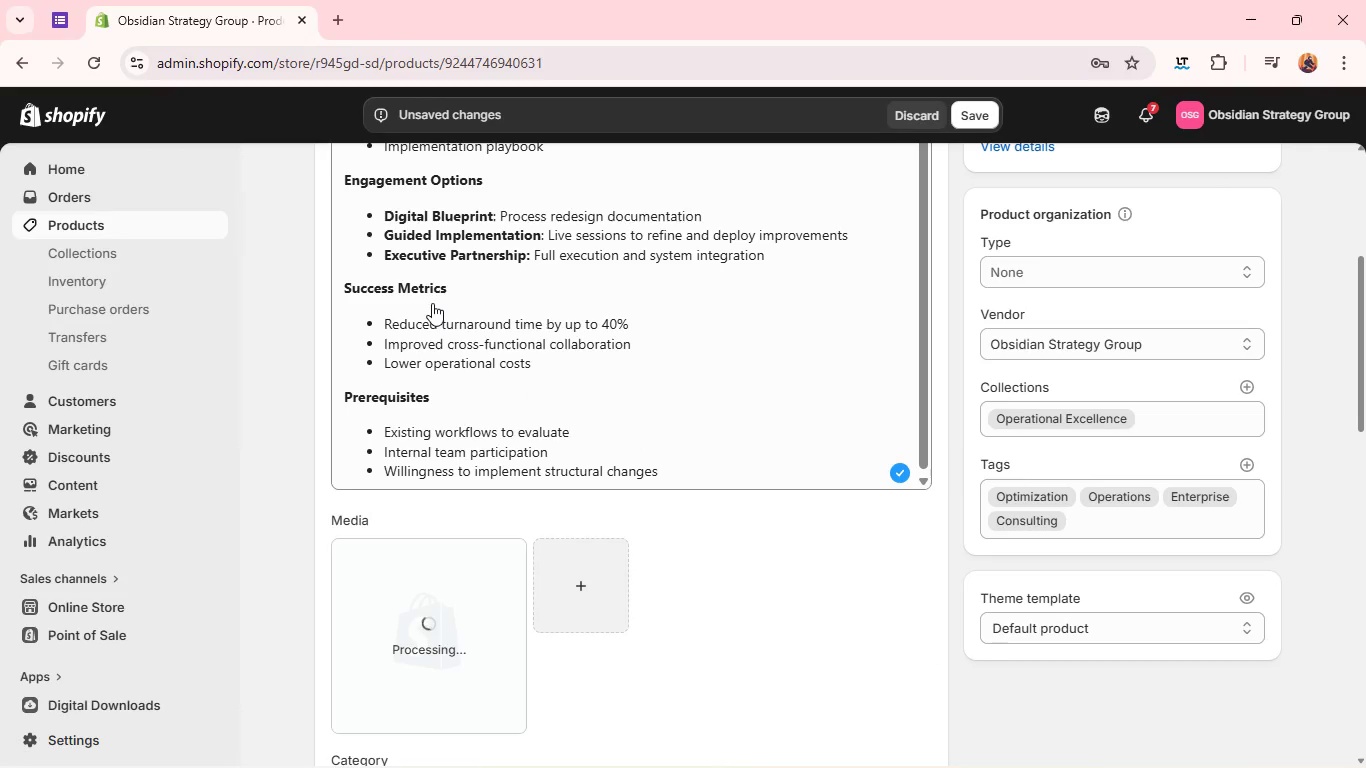 
wait(10.84)
 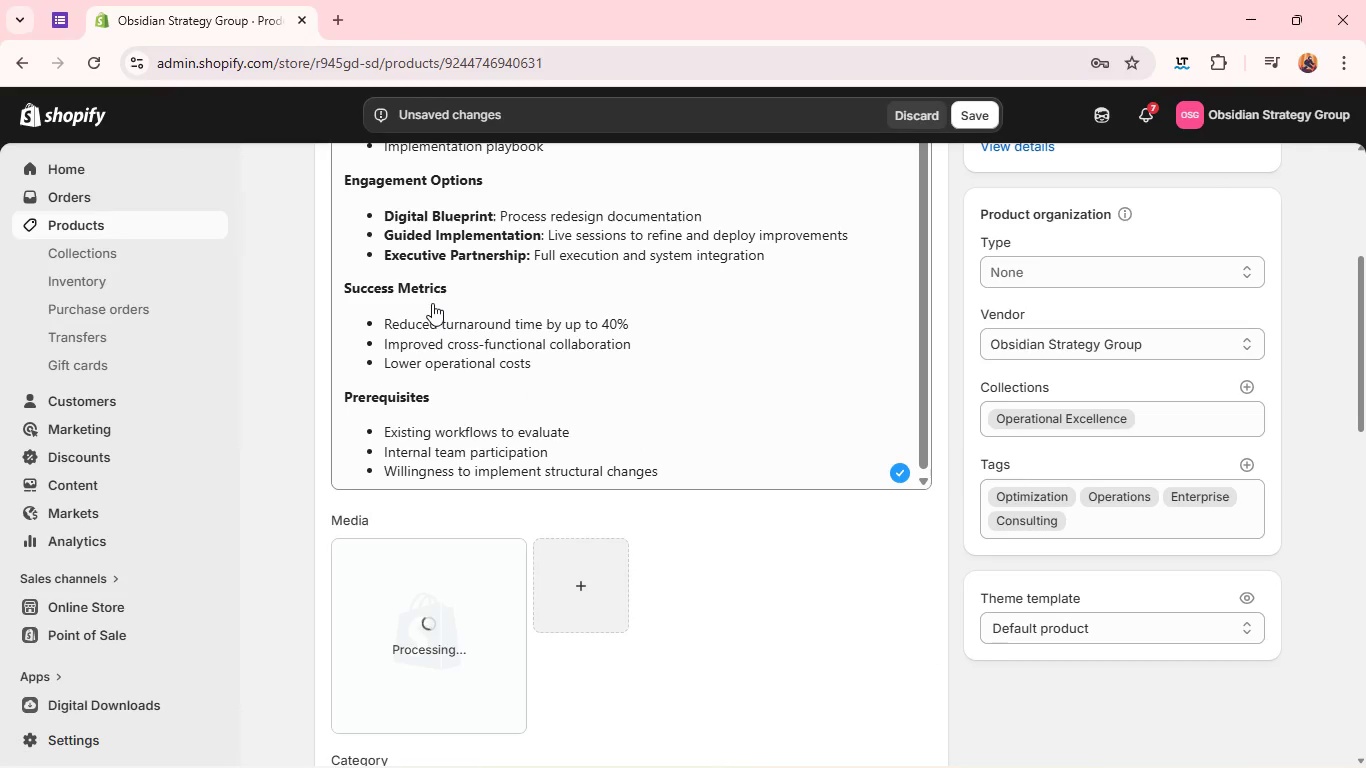 
left_click([353, 621])
 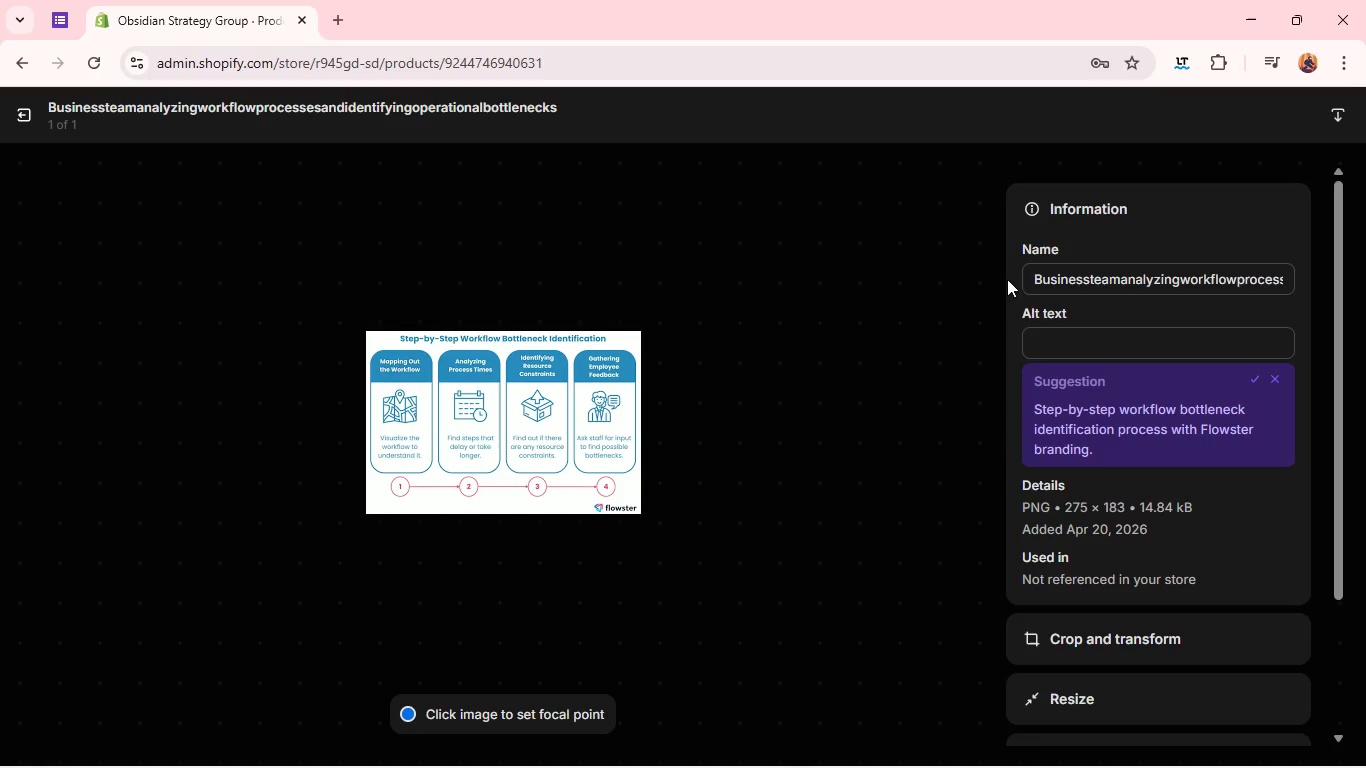 
left_click([1052, 341])
 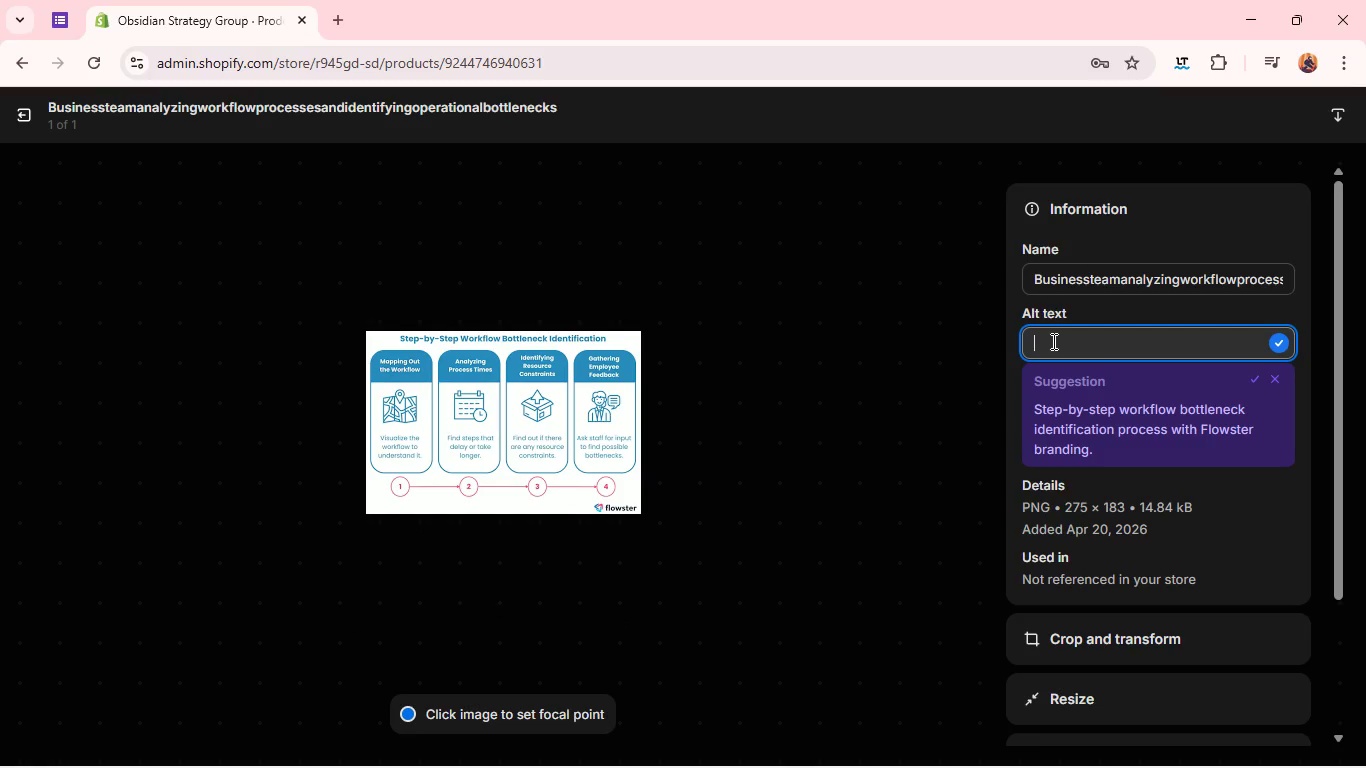 
type(Business team analyzing workflow pe)
key(Backspace)
type(rocesses and identifying operational bottlenec)
 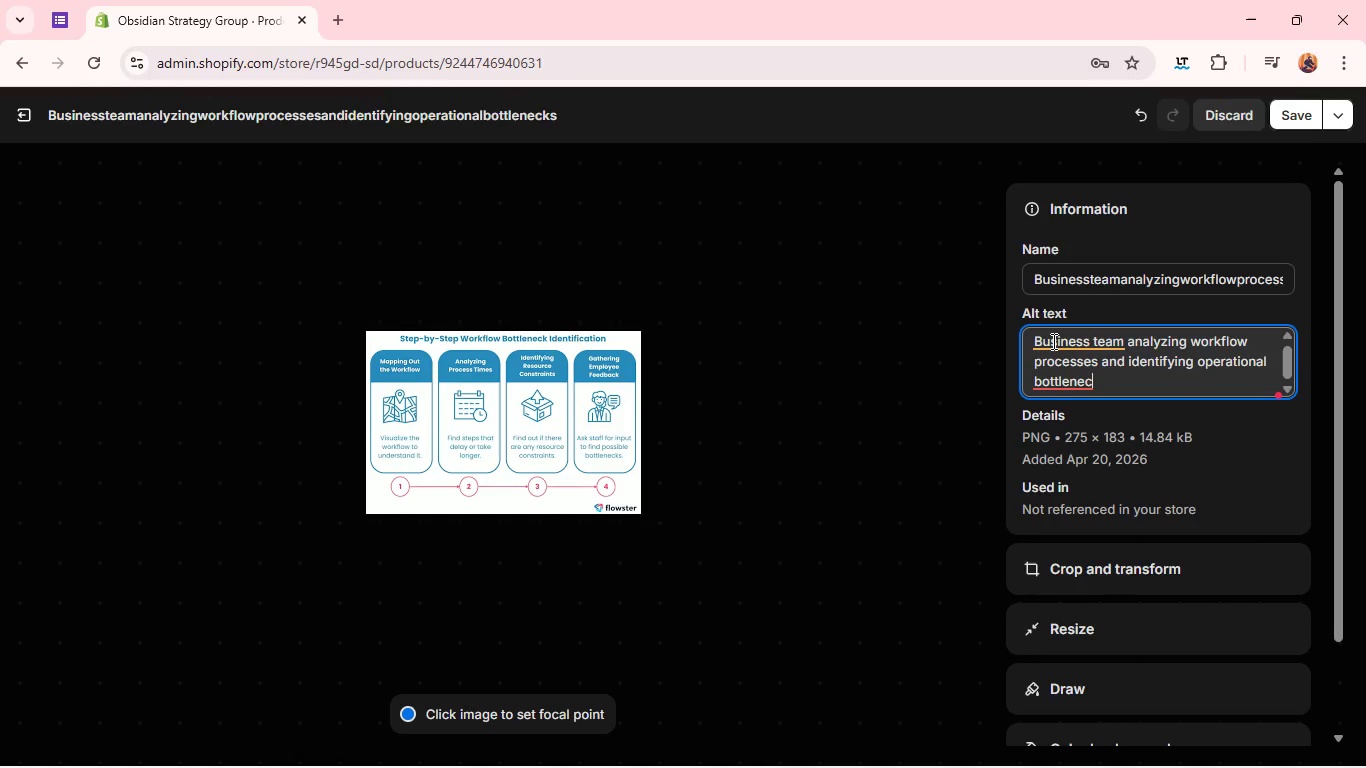 
type(ks)
 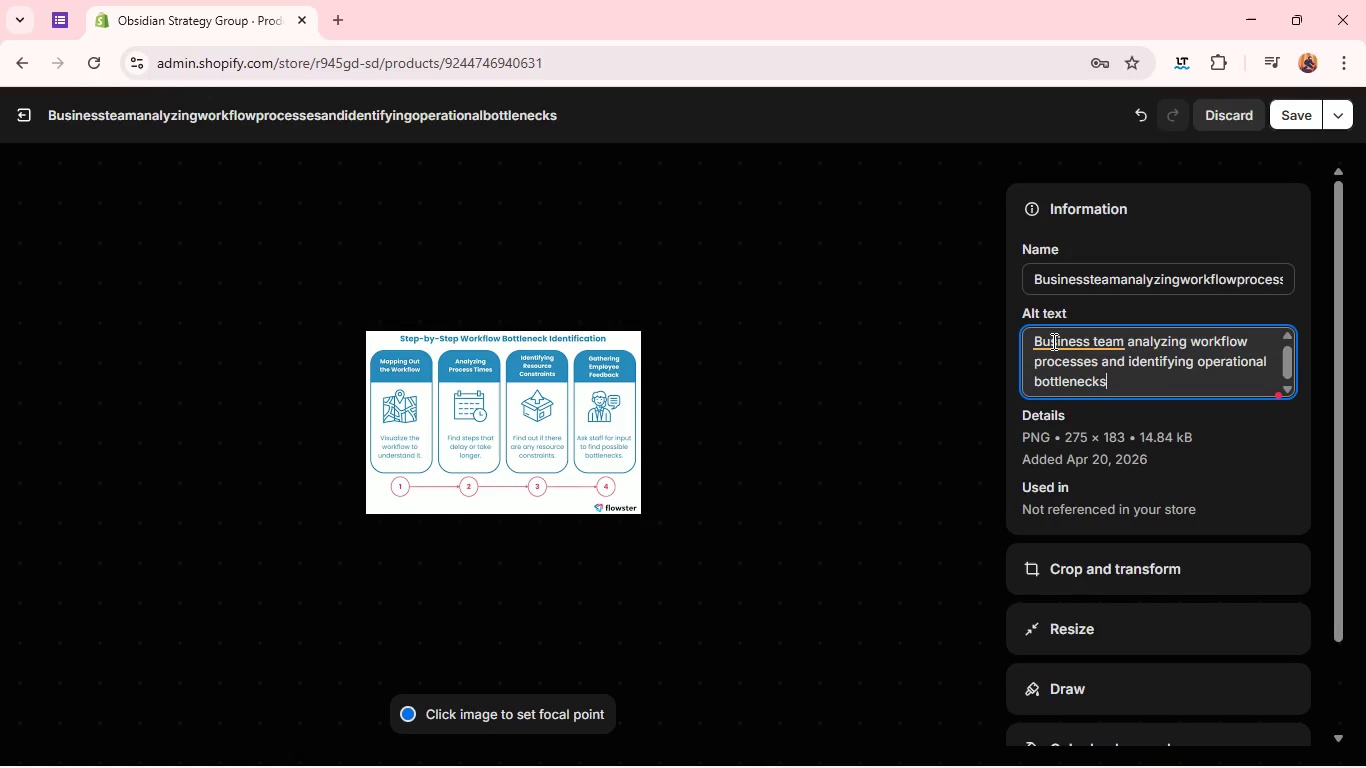 
left_click([1052, 341])
 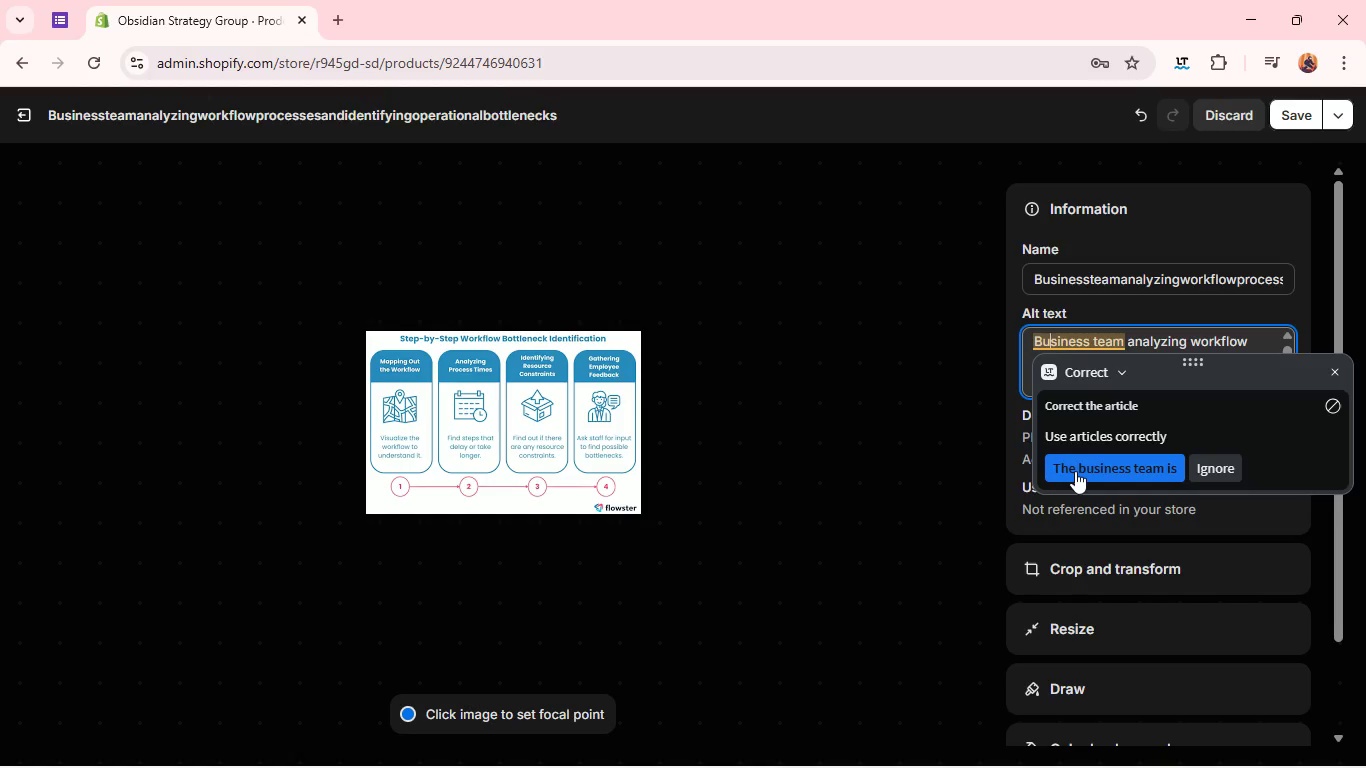 
left_click([1075, 471])
 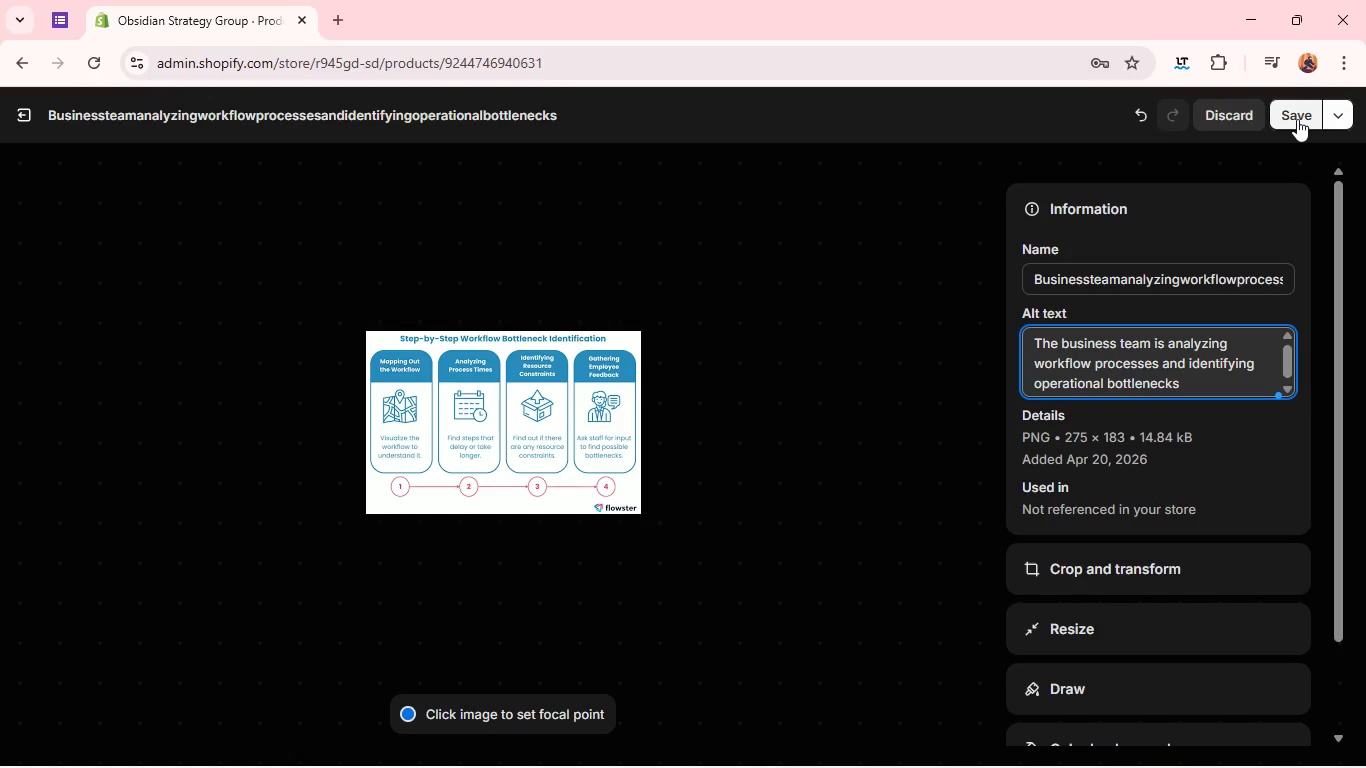 
wait(12.14)
 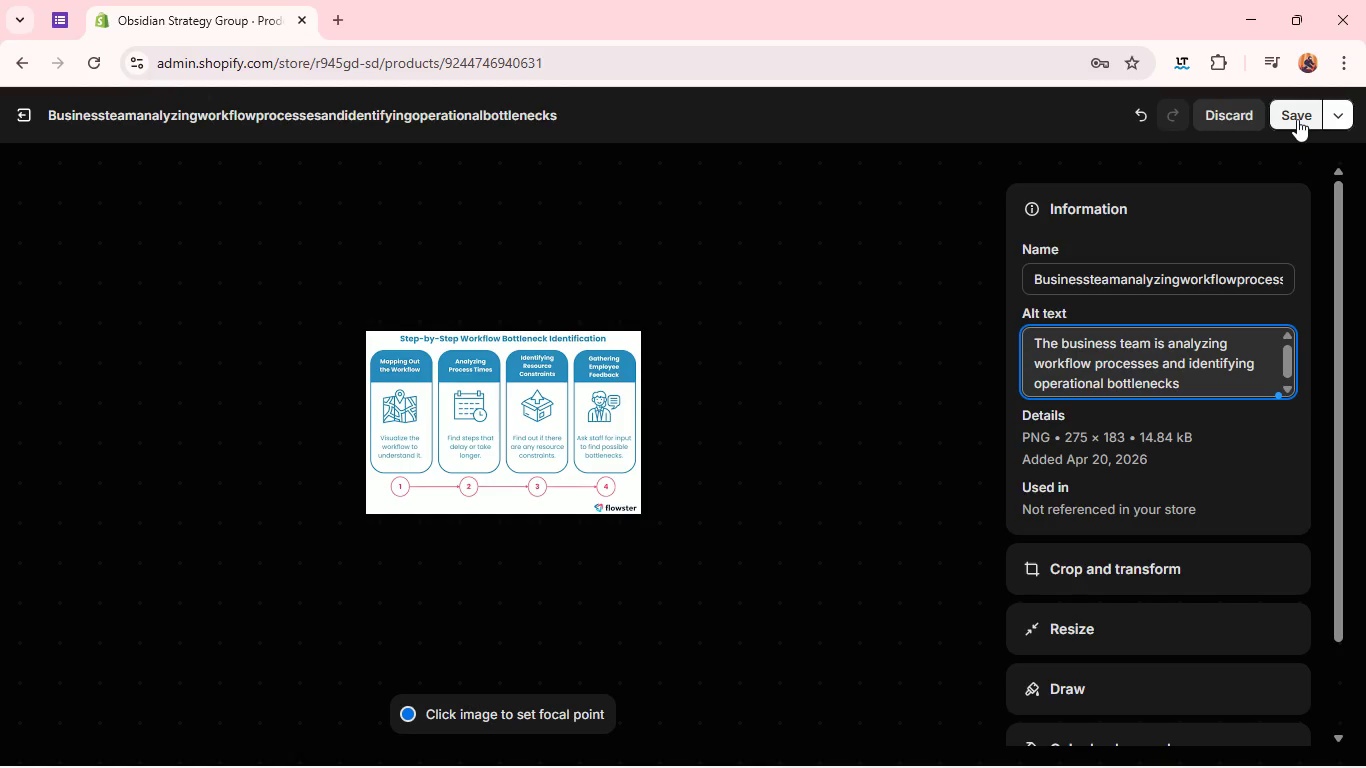 
left_click([1069, 347])
 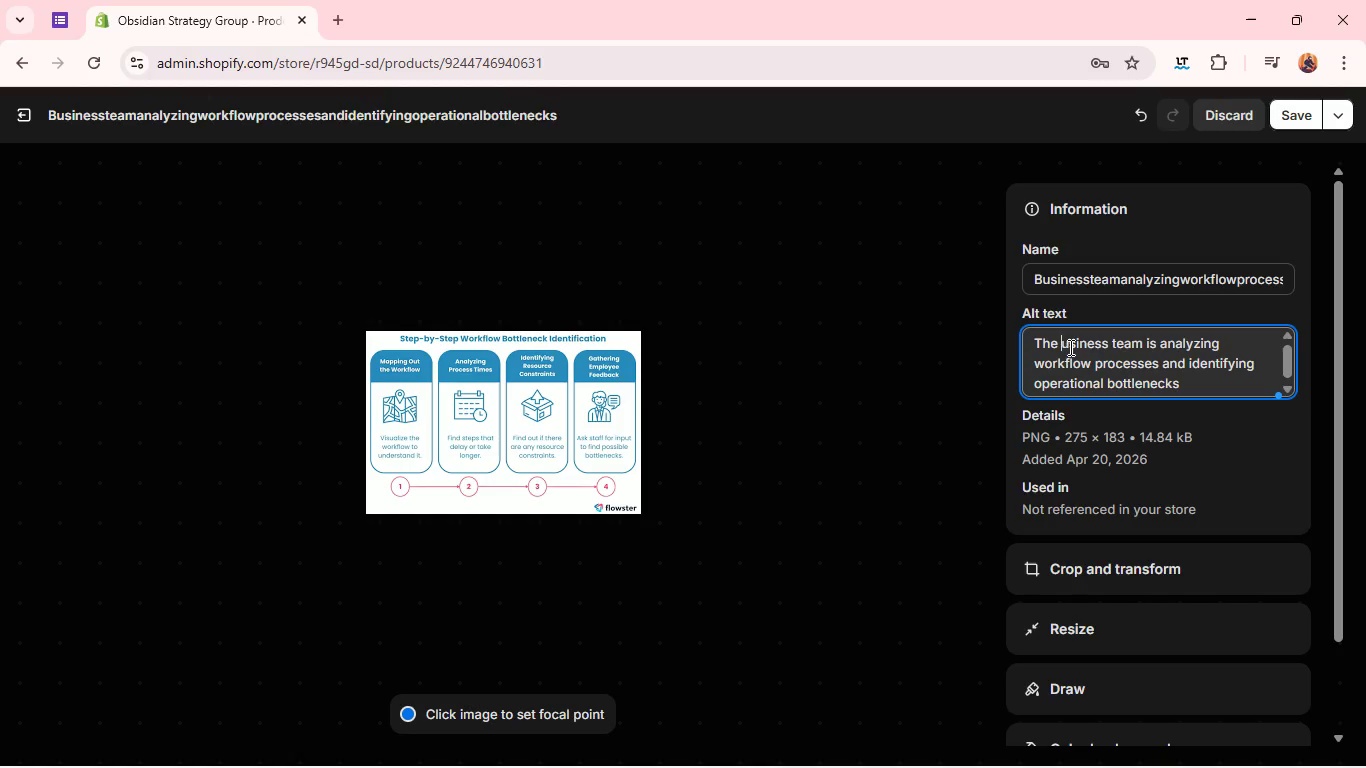 
key(Backspace)
 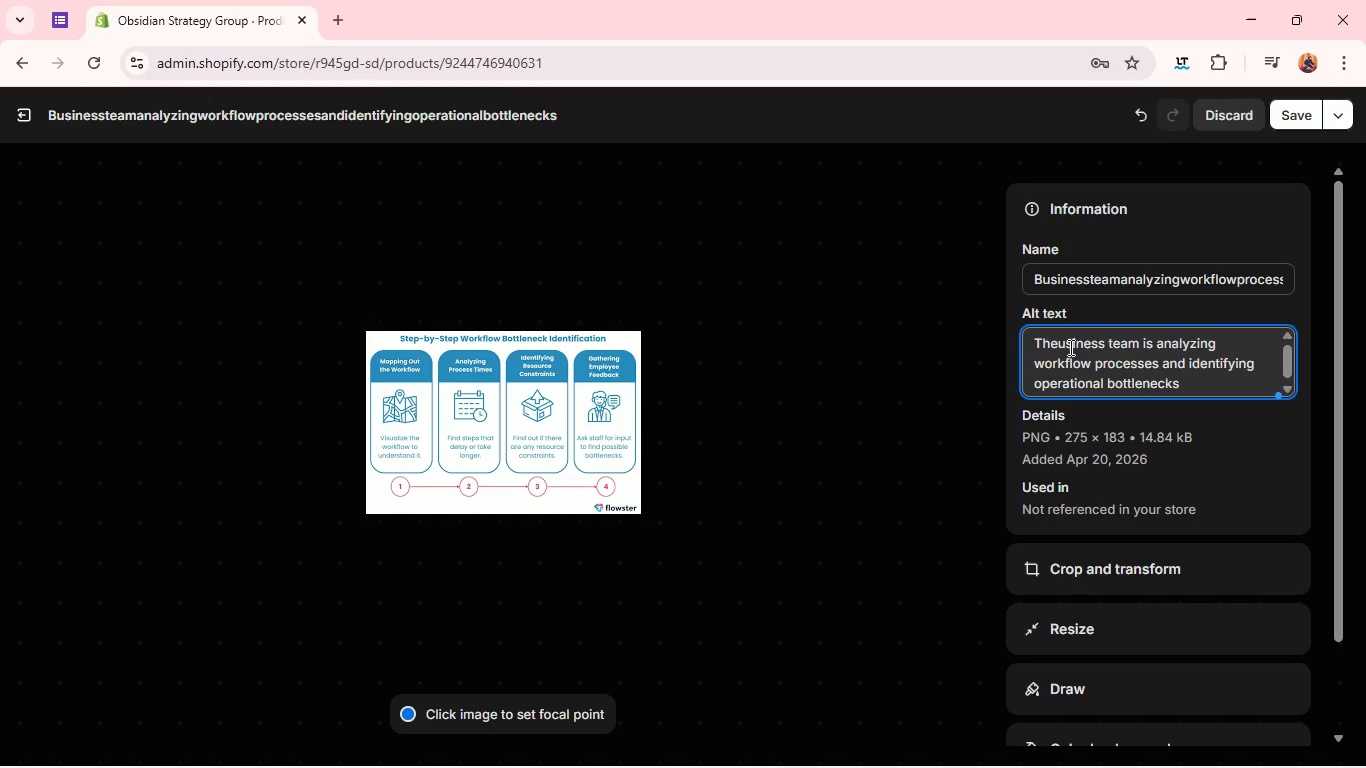 
key(Backspace)
 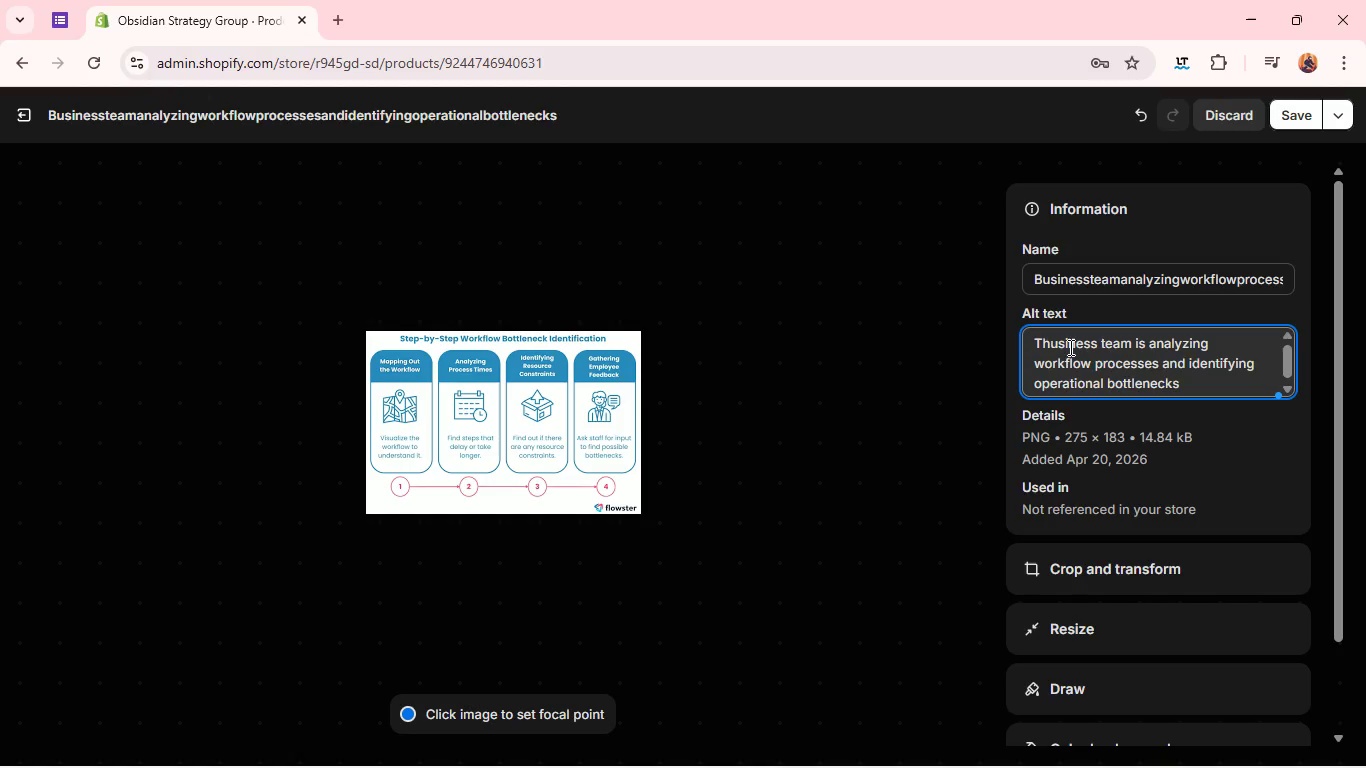 
key(Backspace)
 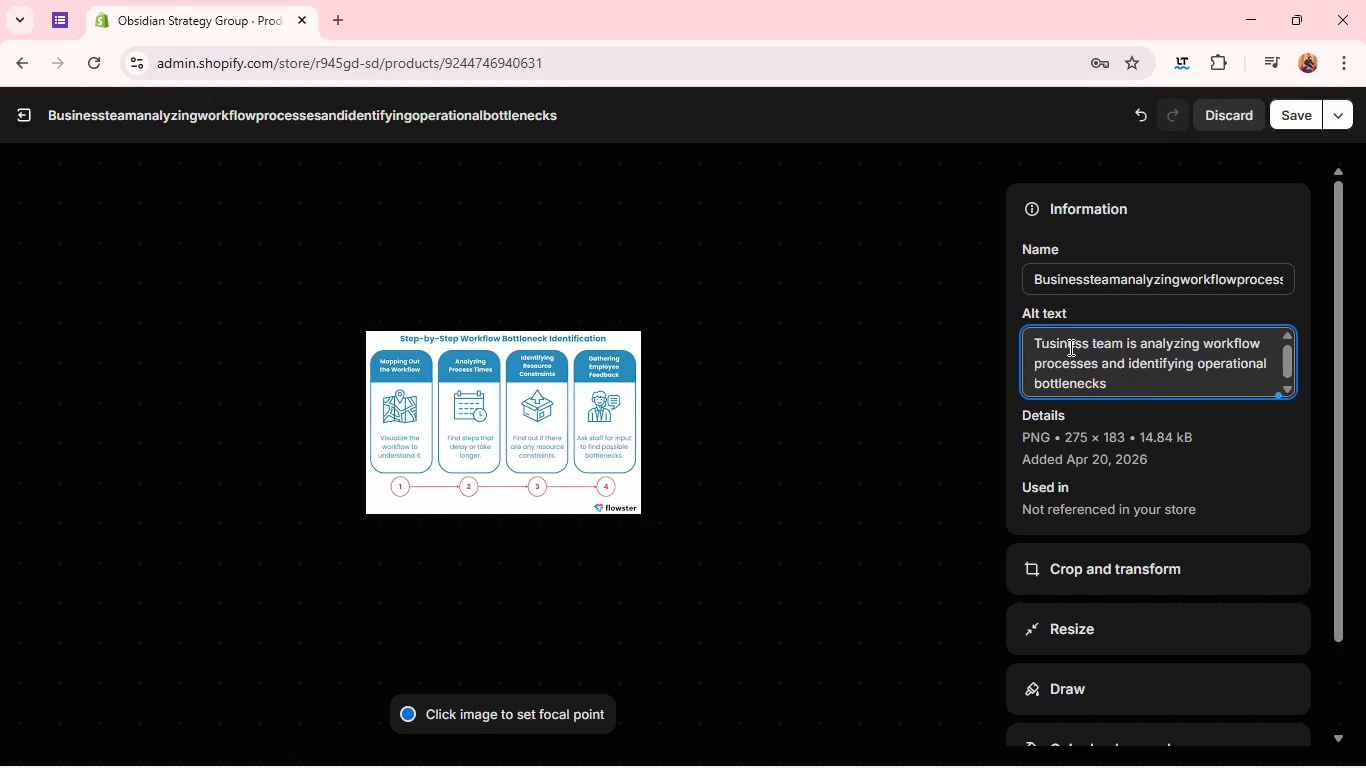 
key(Backspace)
 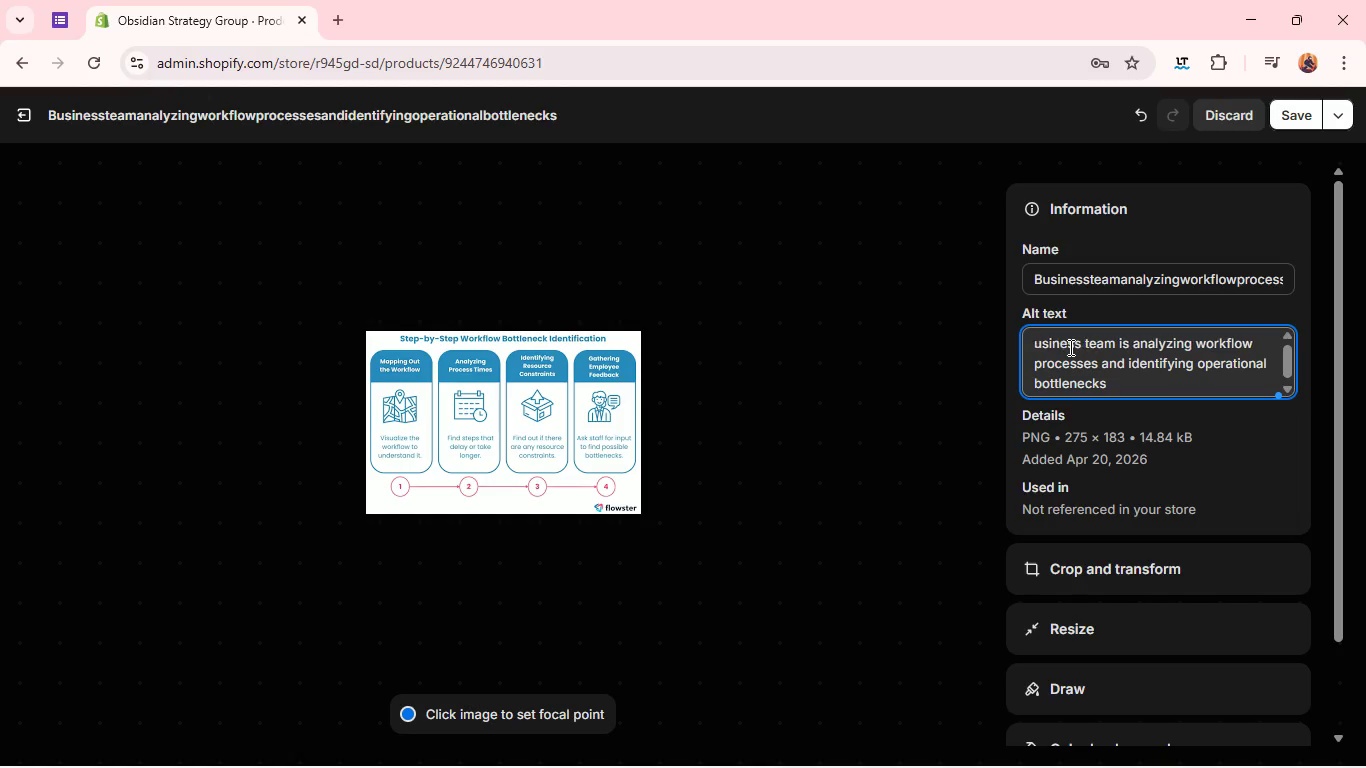 
key(Backspace)
 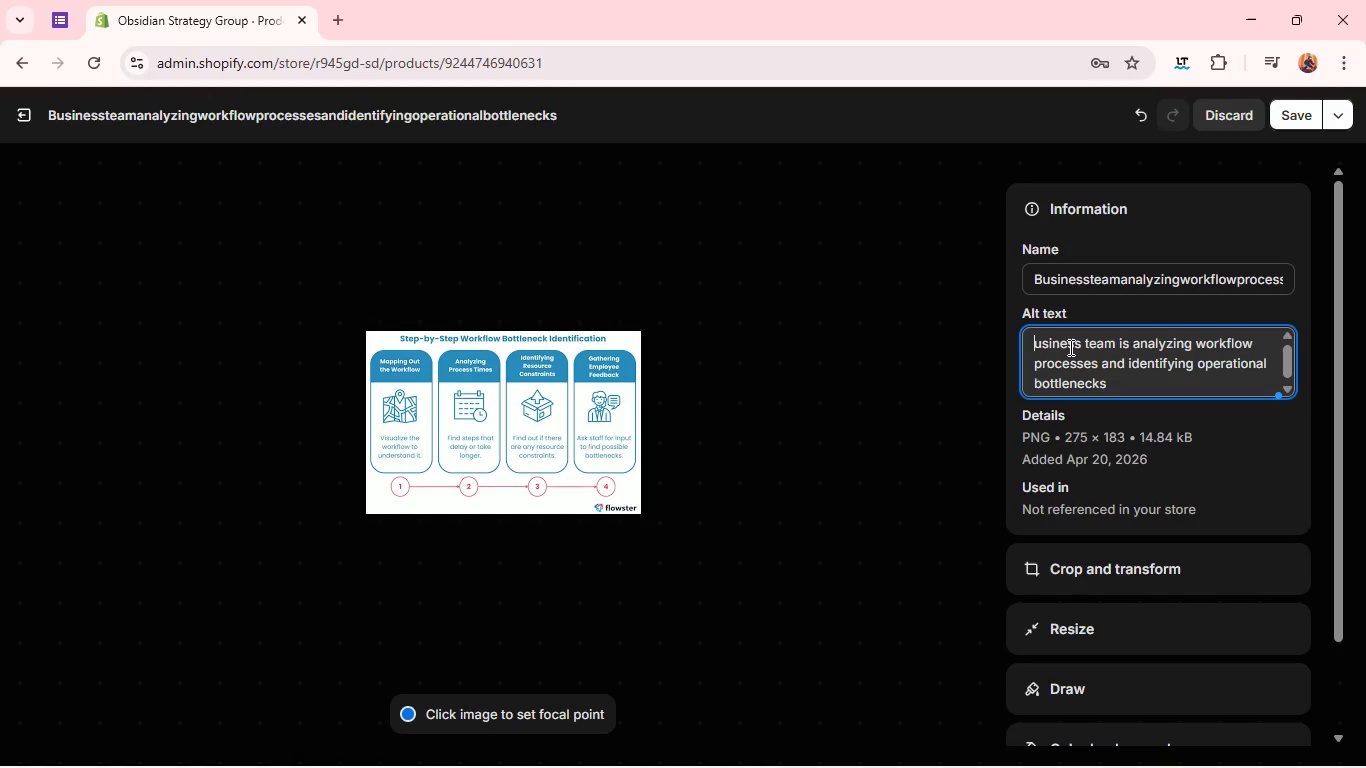 
key(Shift+B)
 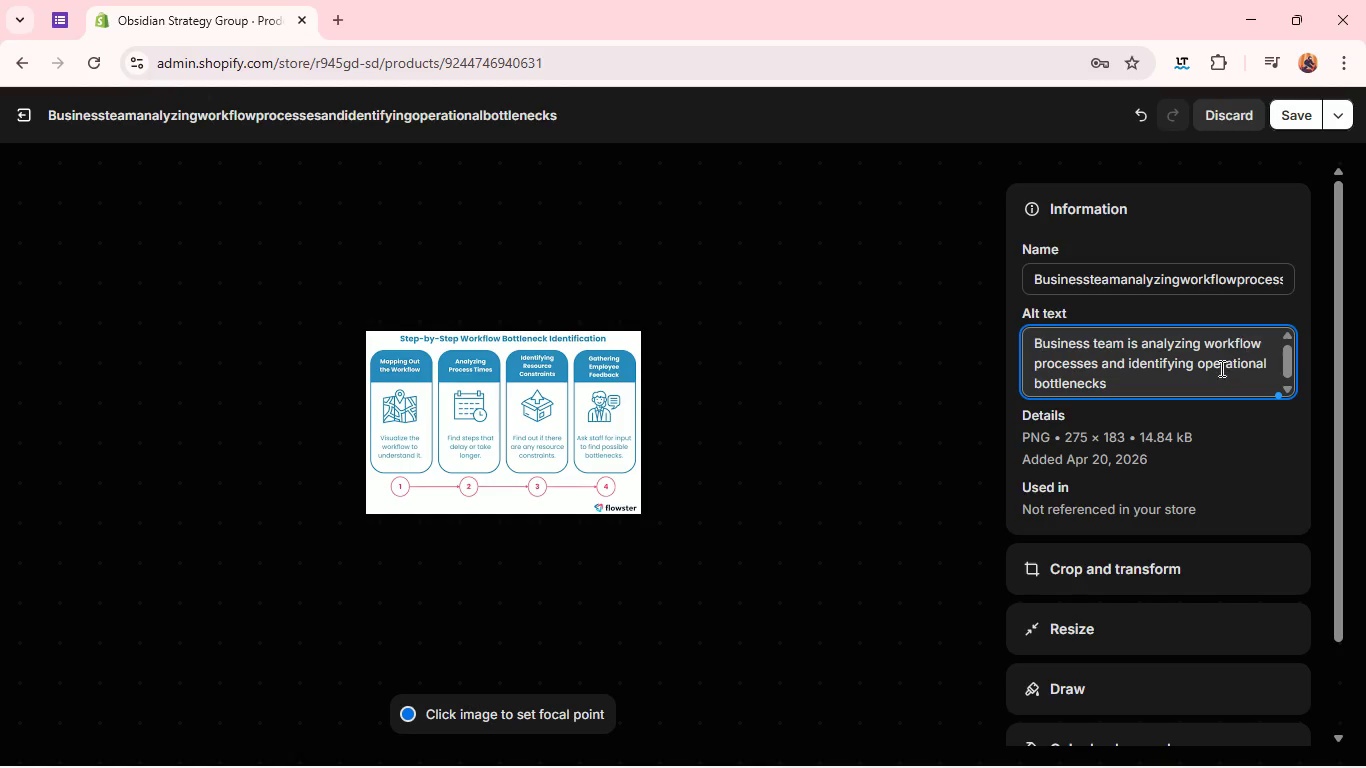 
left_click([1206, 376])
 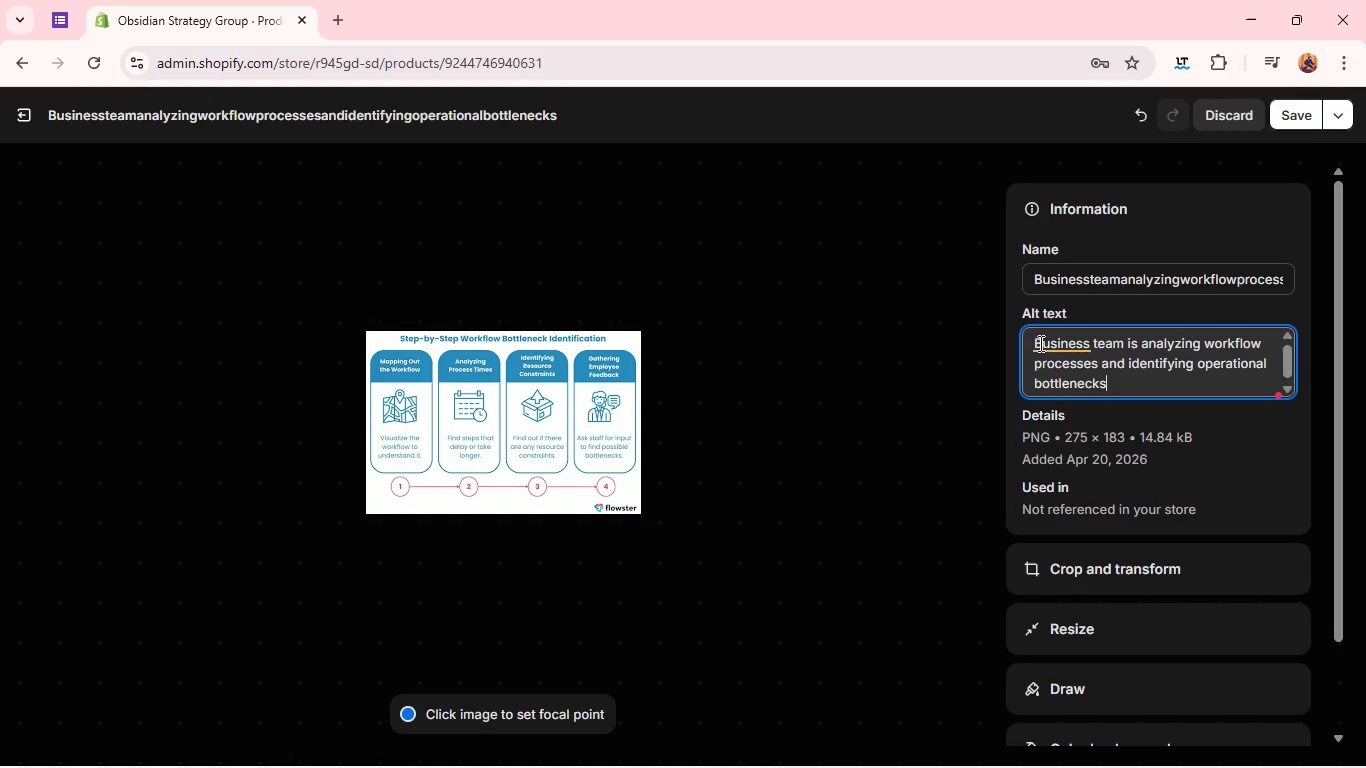 
left_click([1047, 342])
 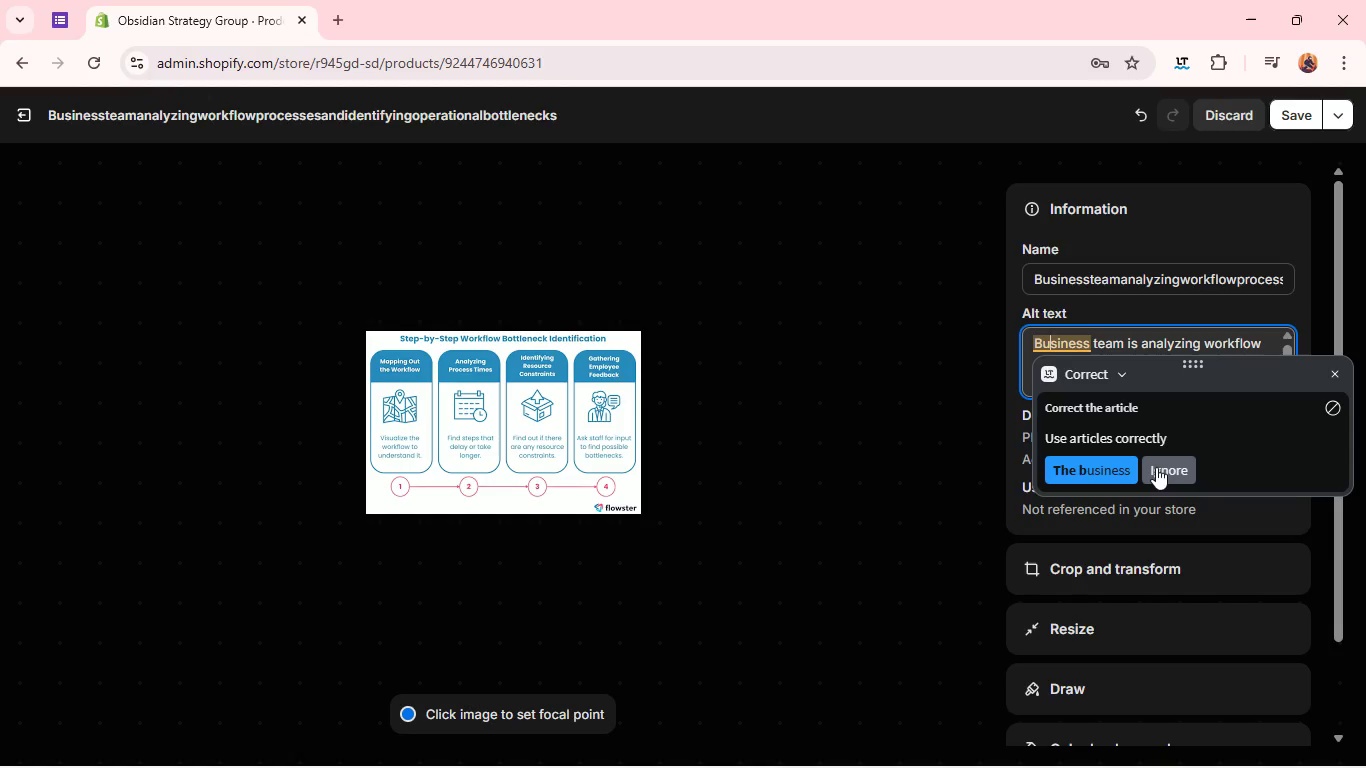 
left_click([1156, 468])
 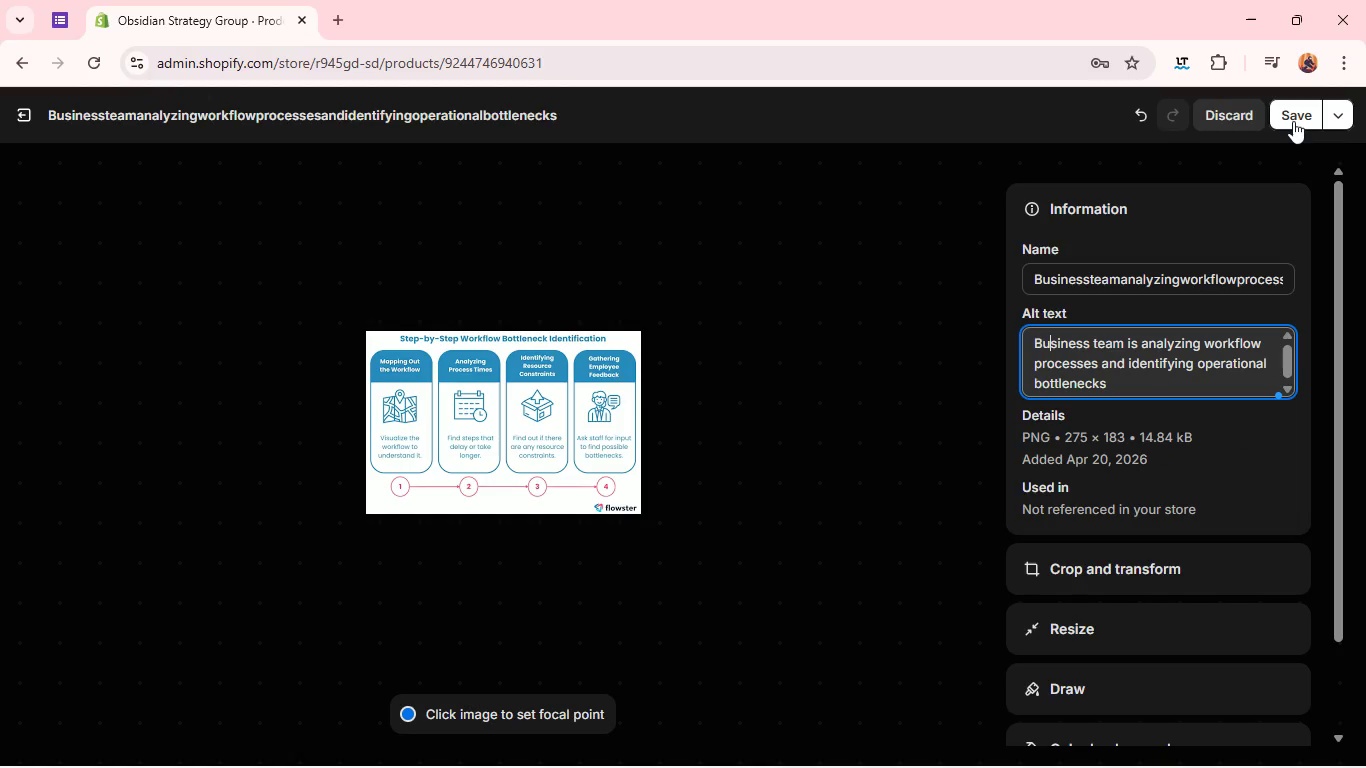 
left_click([1294, 120])
 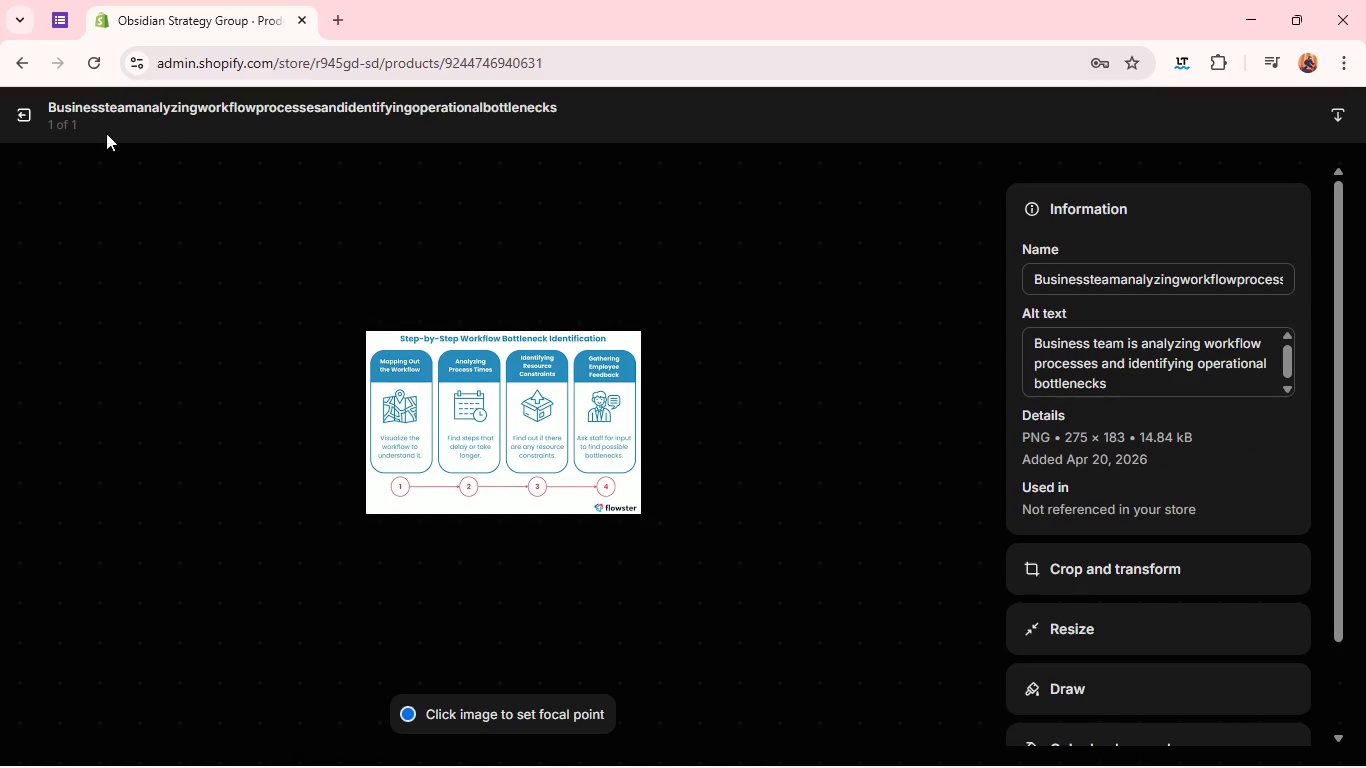 
left_click([25, 122])
 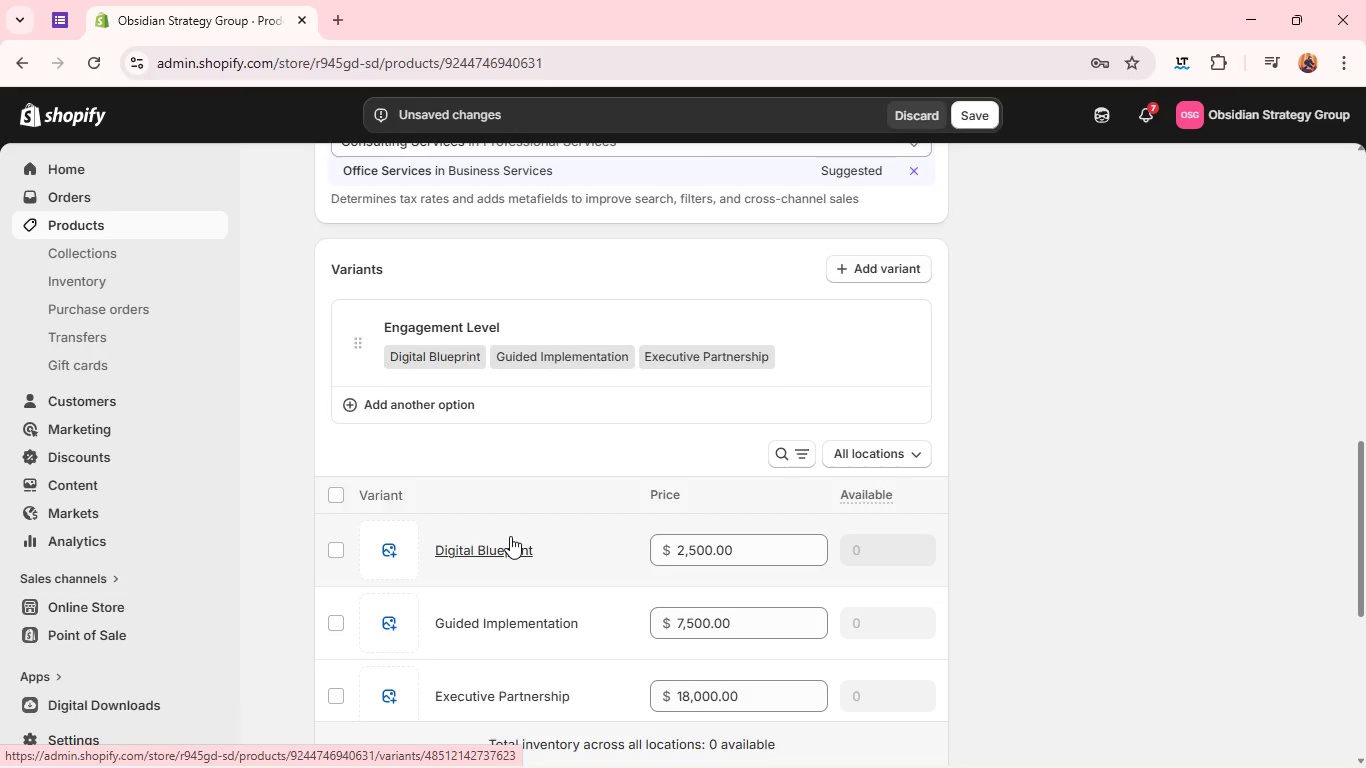 
wait(28.92)
 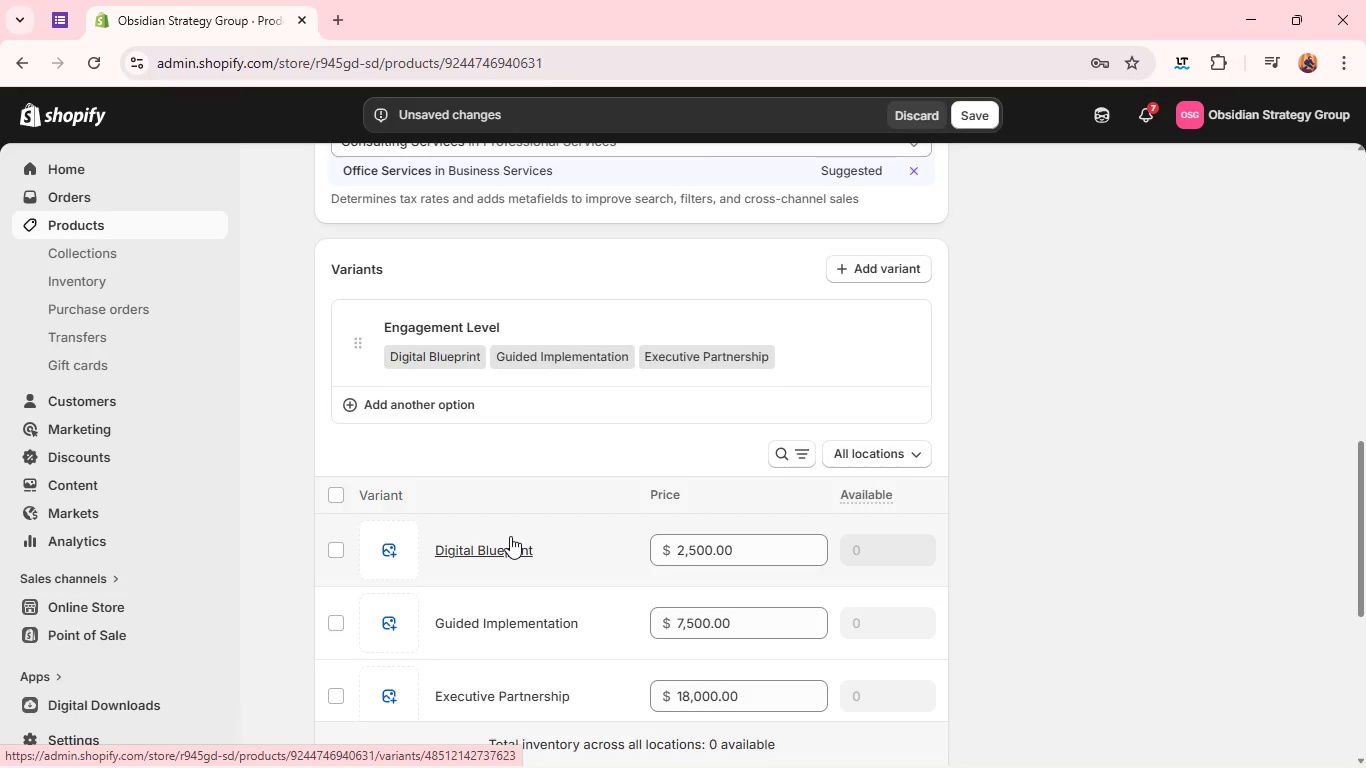 
left_click([921, 388])
 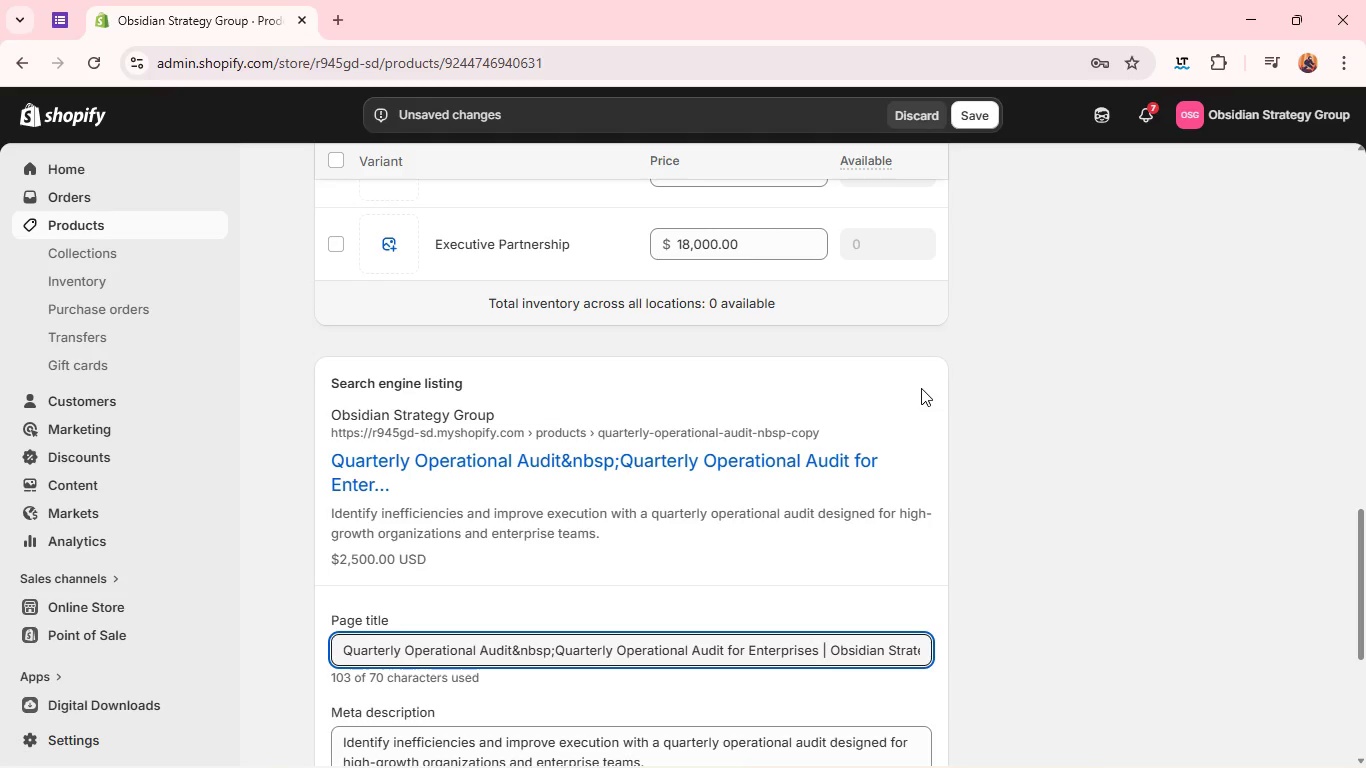 
wait(8.98)
 